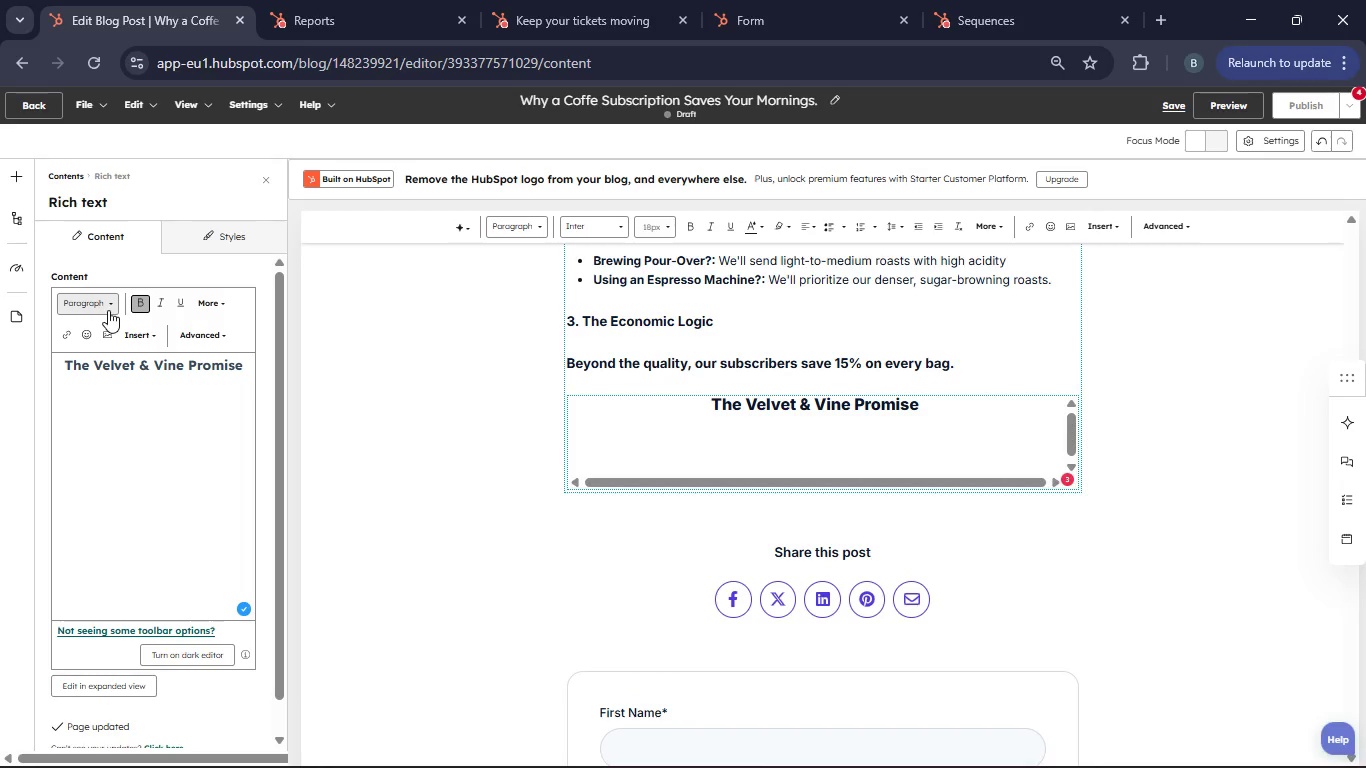 
type(When)
key(Backspace)
key(Backspace)
key(Backspace)
key(Backspace)
 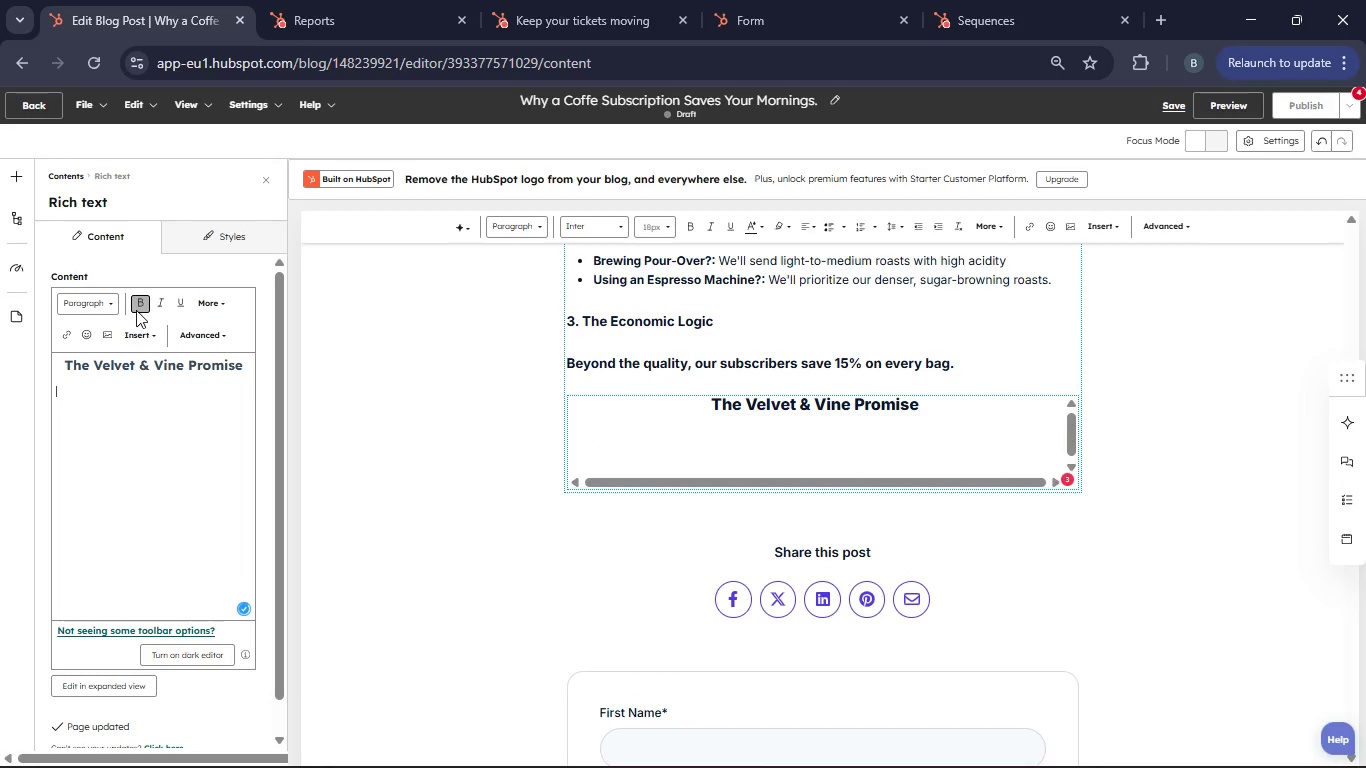 
left_click([136, 308])
 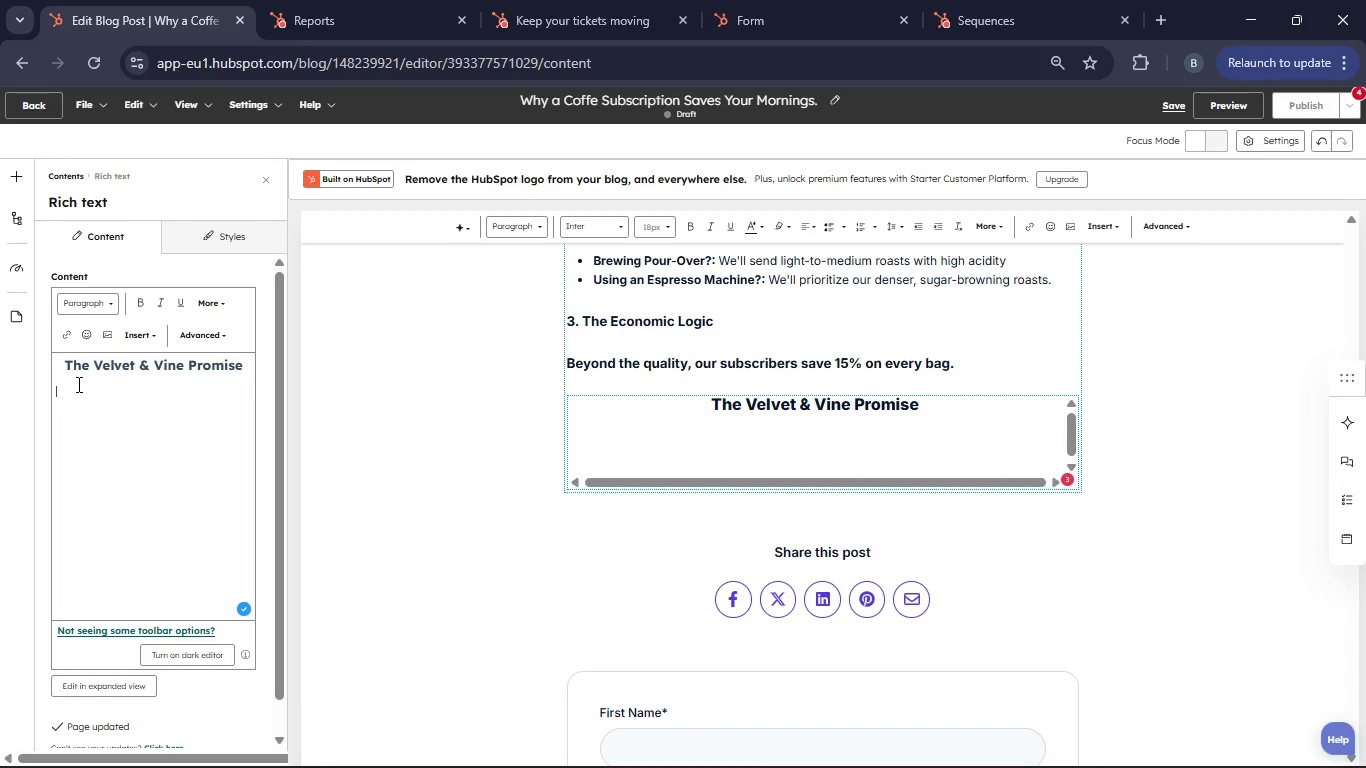 
type(When you join our subscription, you aren't just buying beans; you're joining a community. You'll get early access)
 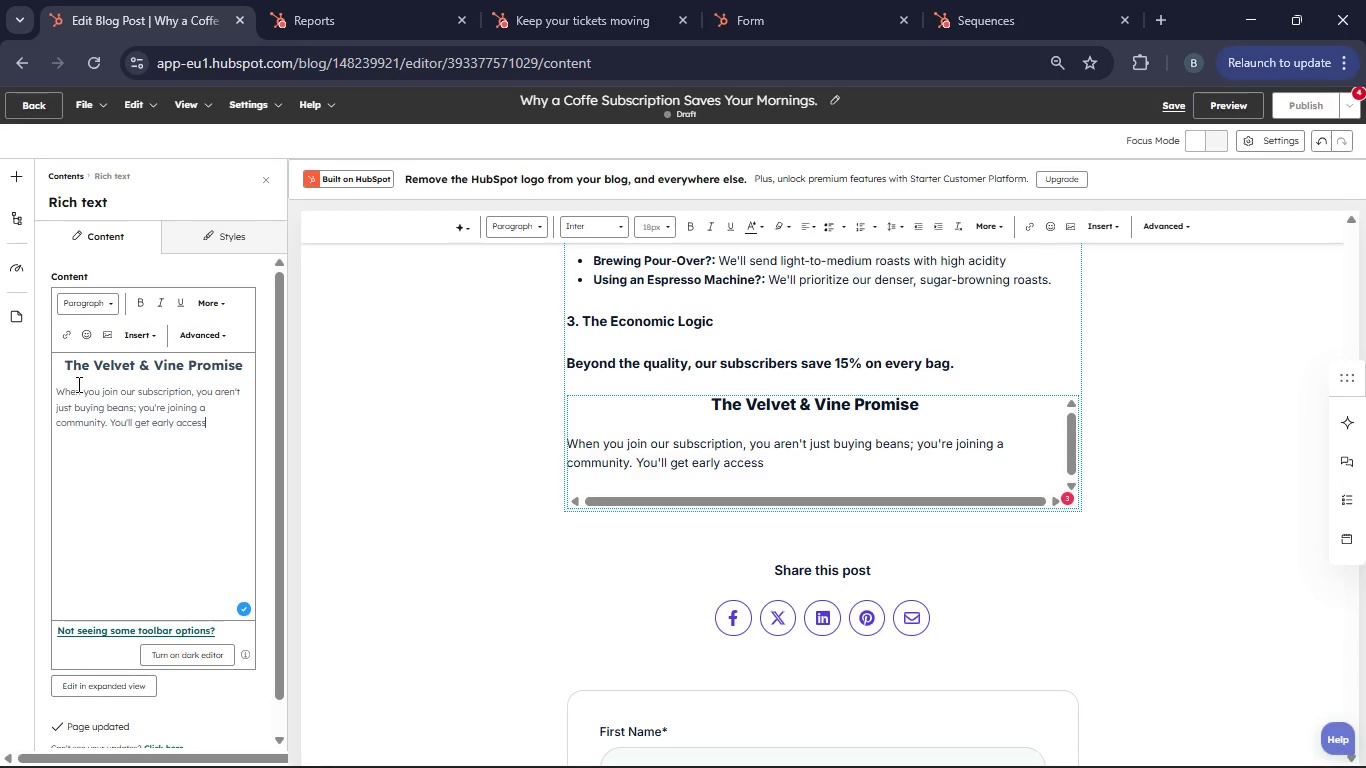 
type( to limited-run microlots and bewing tips tailored)
 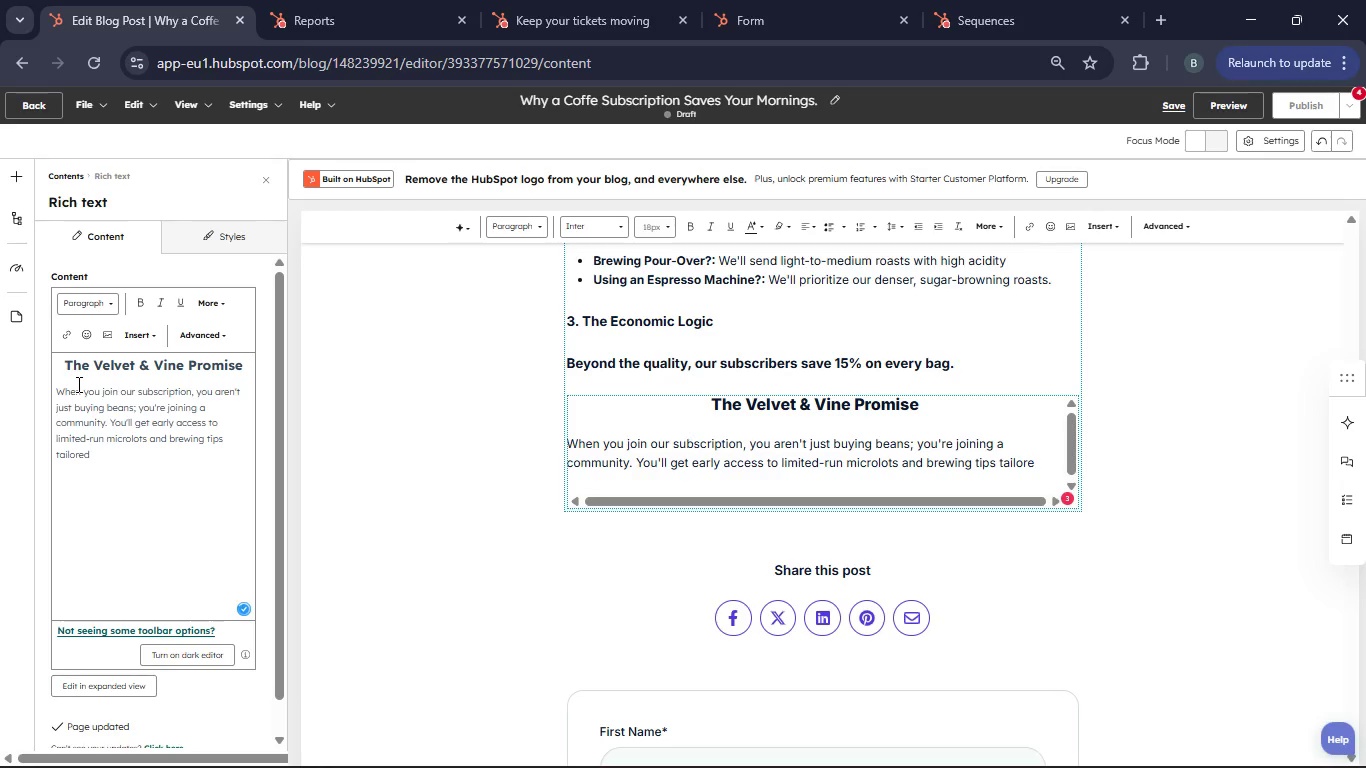 
type( to your specific equipment)
 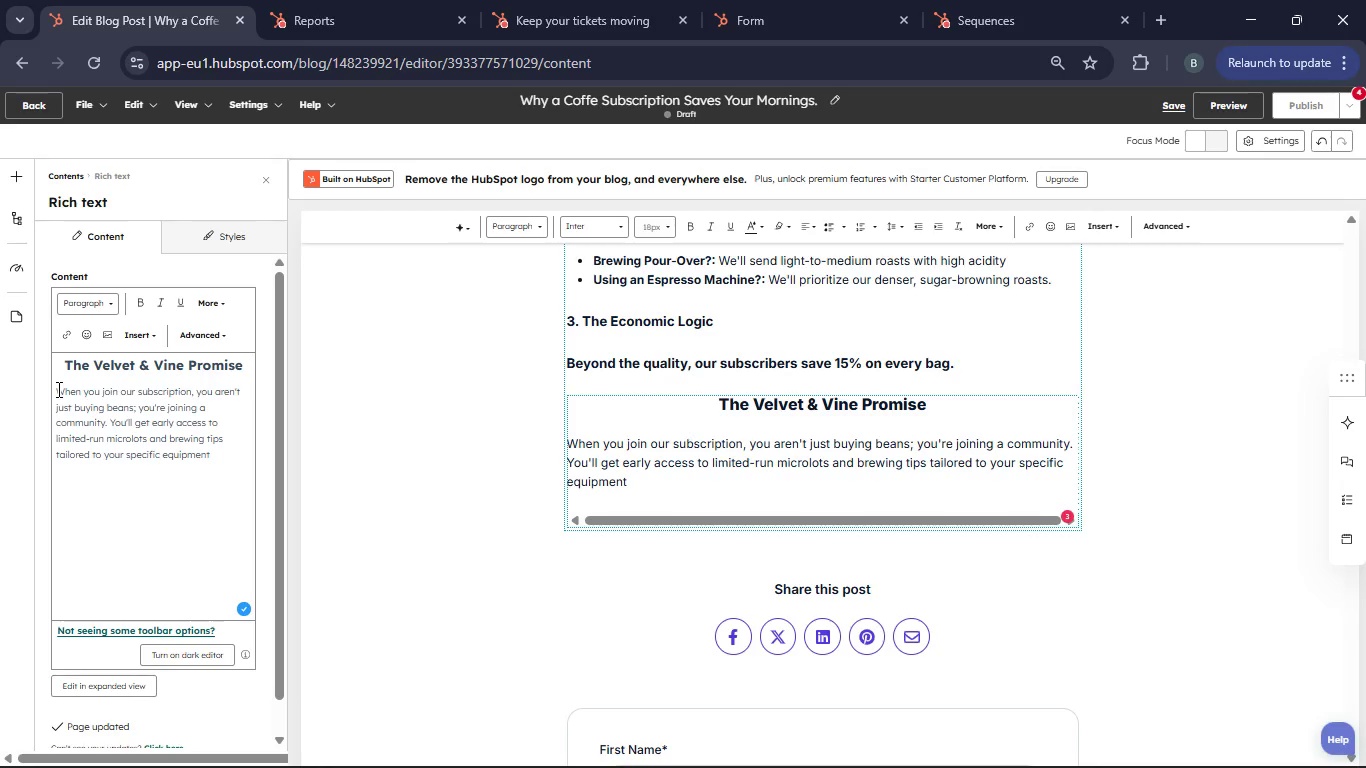 
left_click_drag(start_coordinate=[55, 389], to_coordinate=[210, 459])
 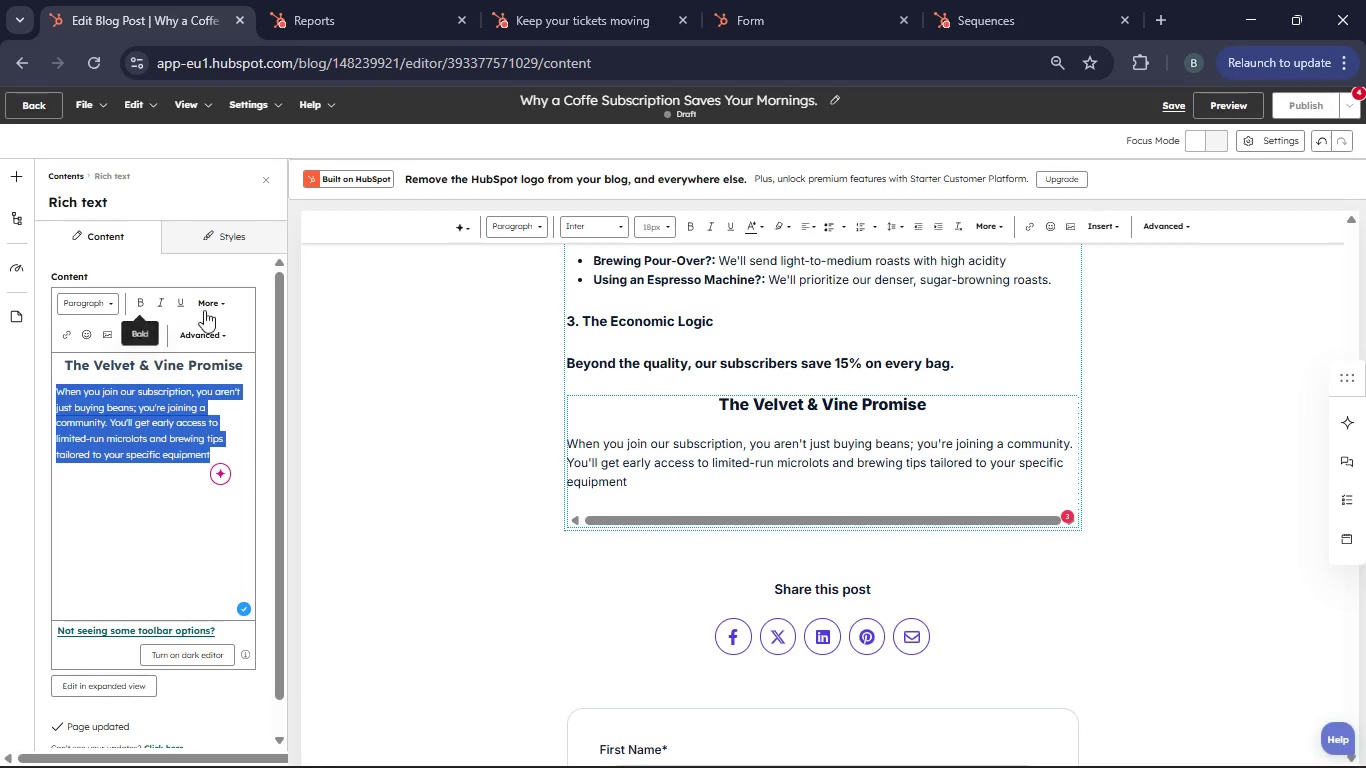 
left_click([205, 305])
 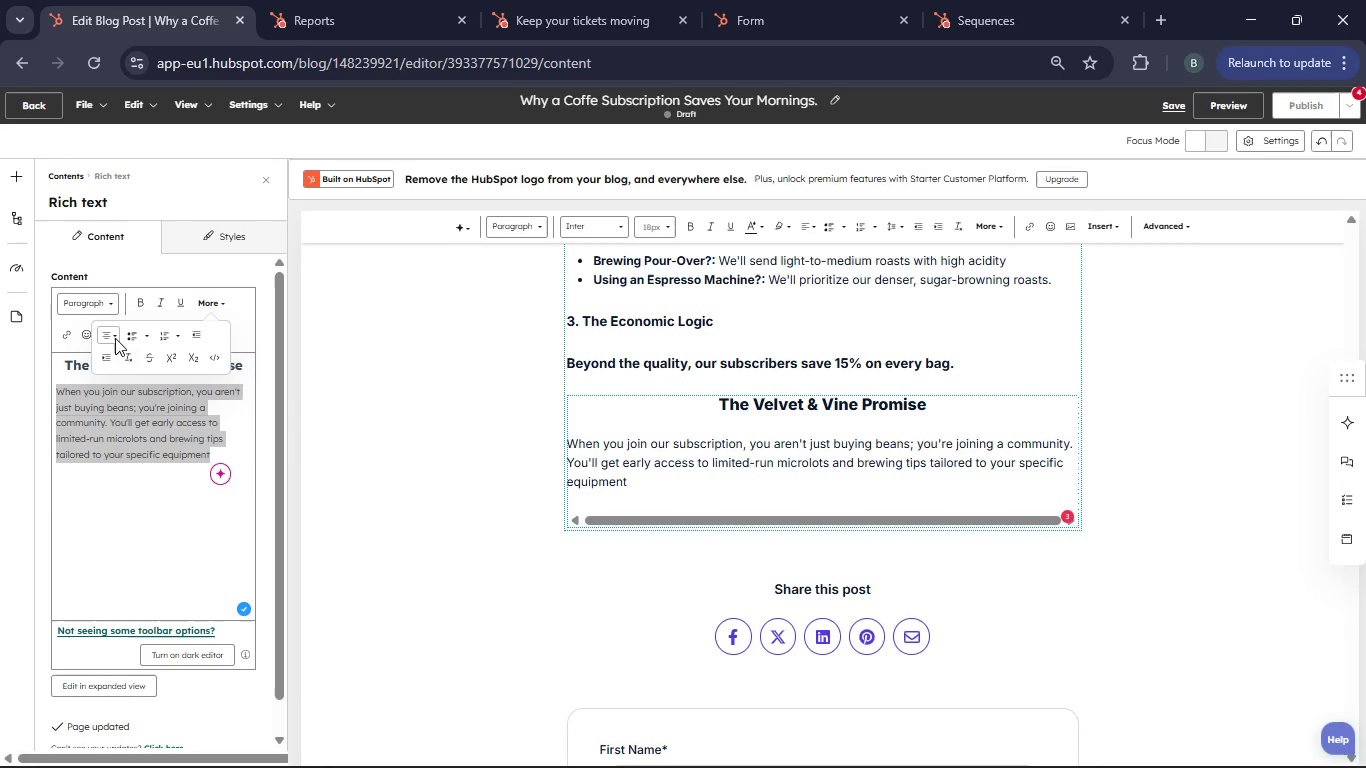 
left_click([115, 338])
 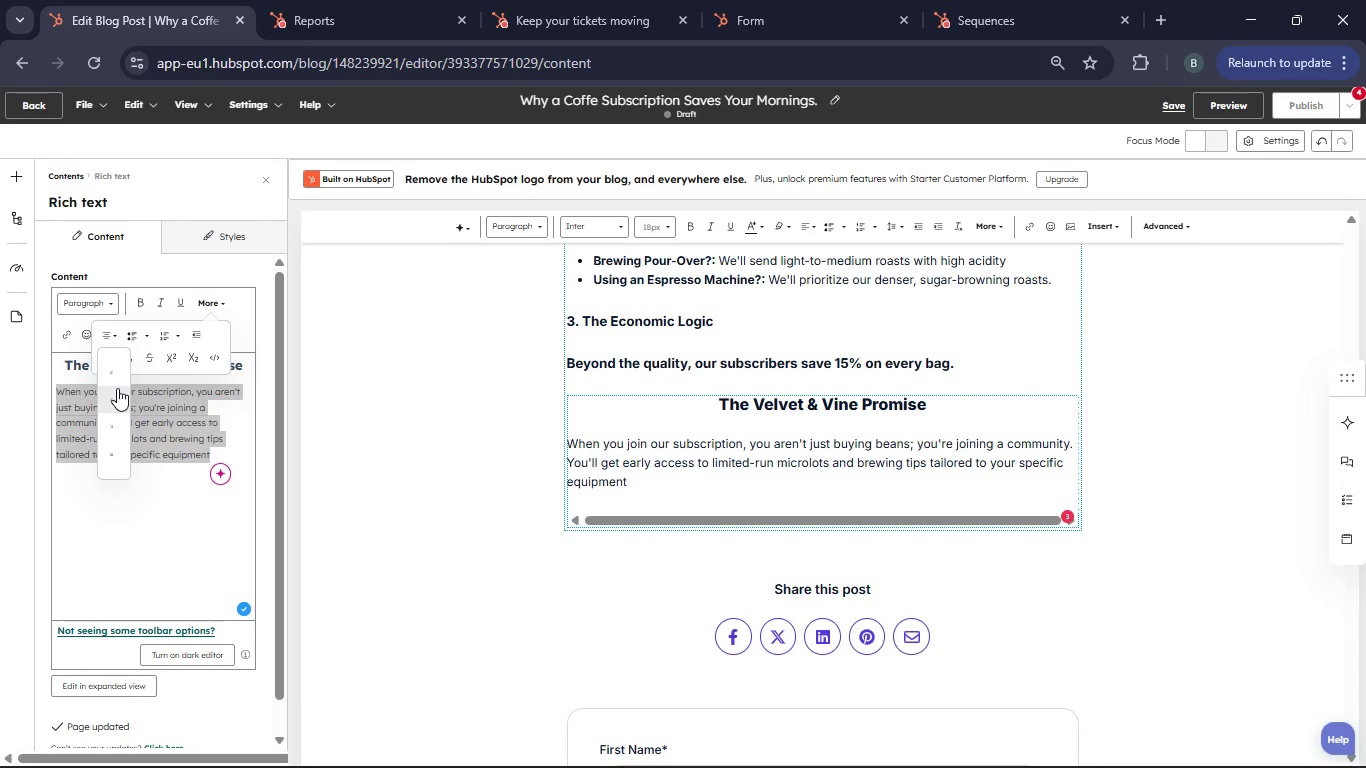 
left_click([116, 391])
 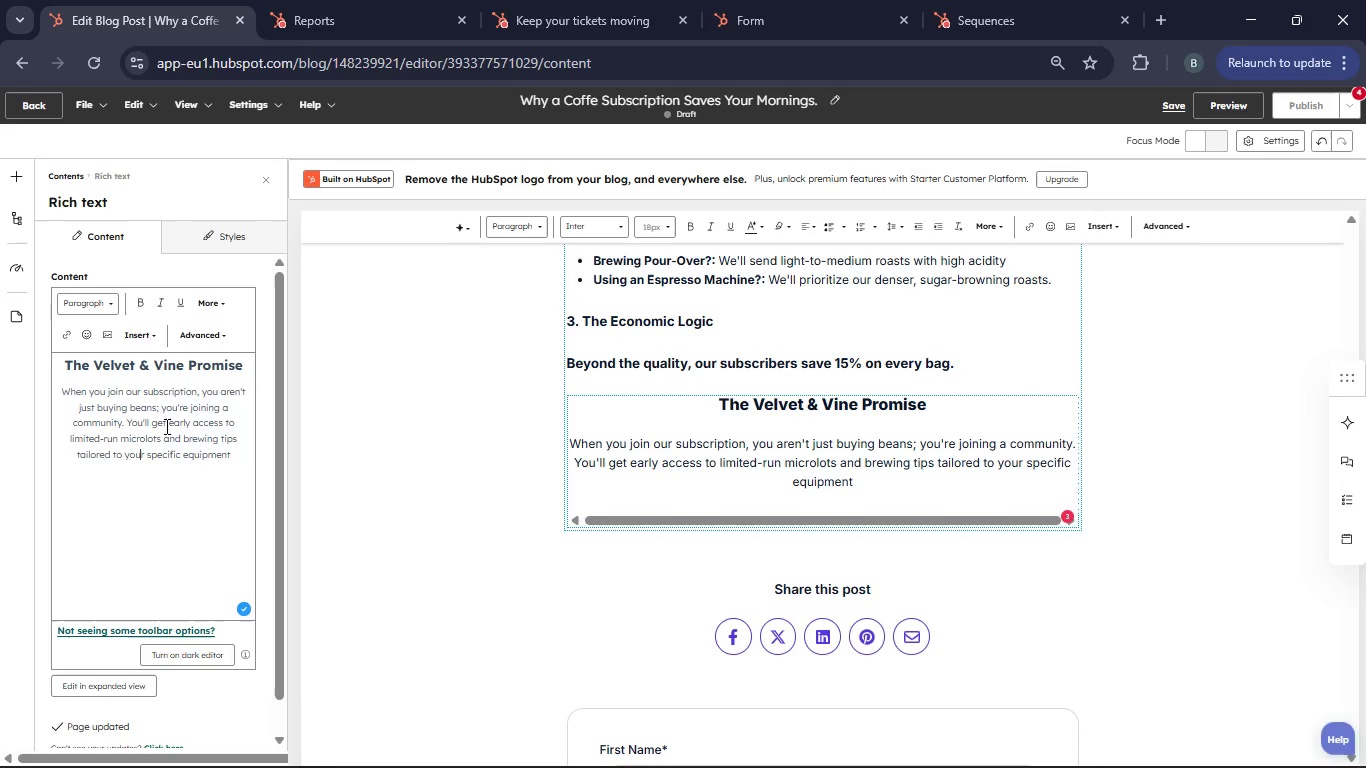 
left_click([234, 250])
 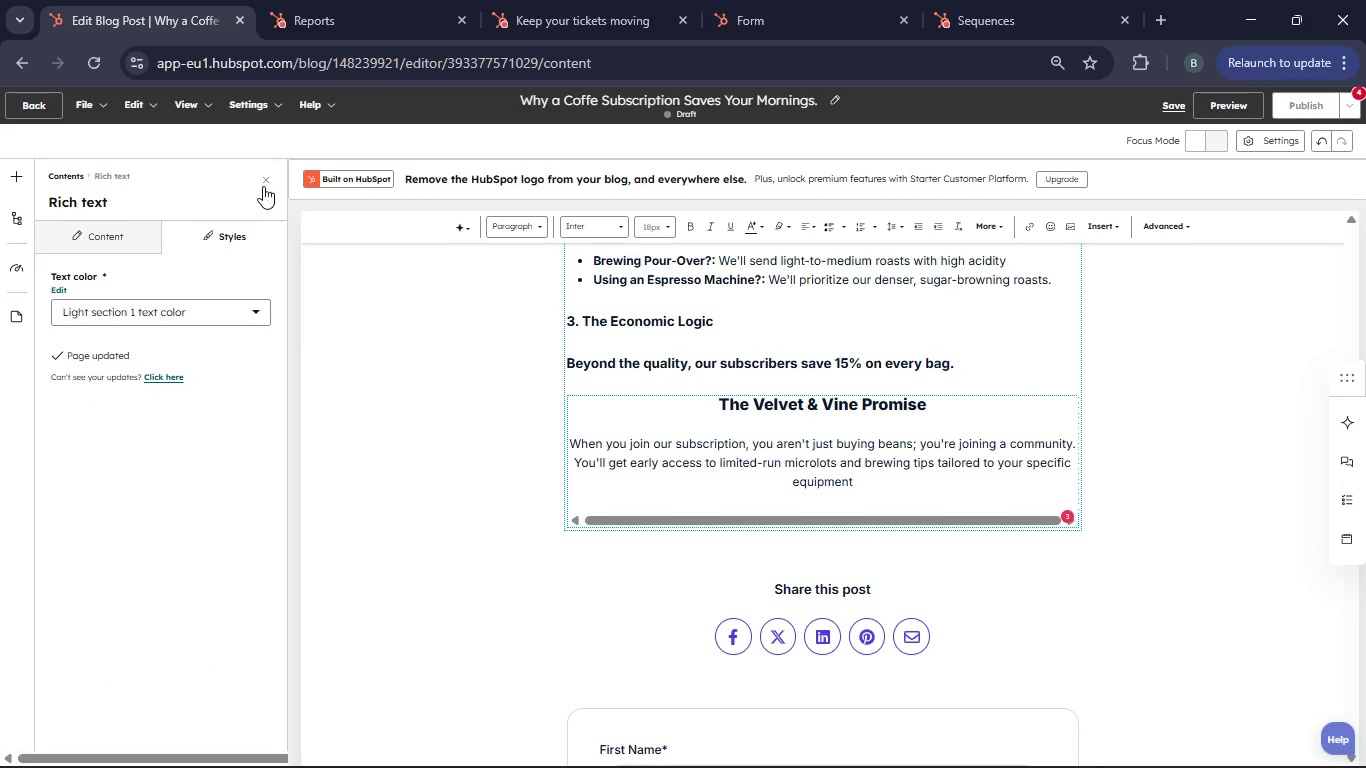 
left_click([265, 183])
 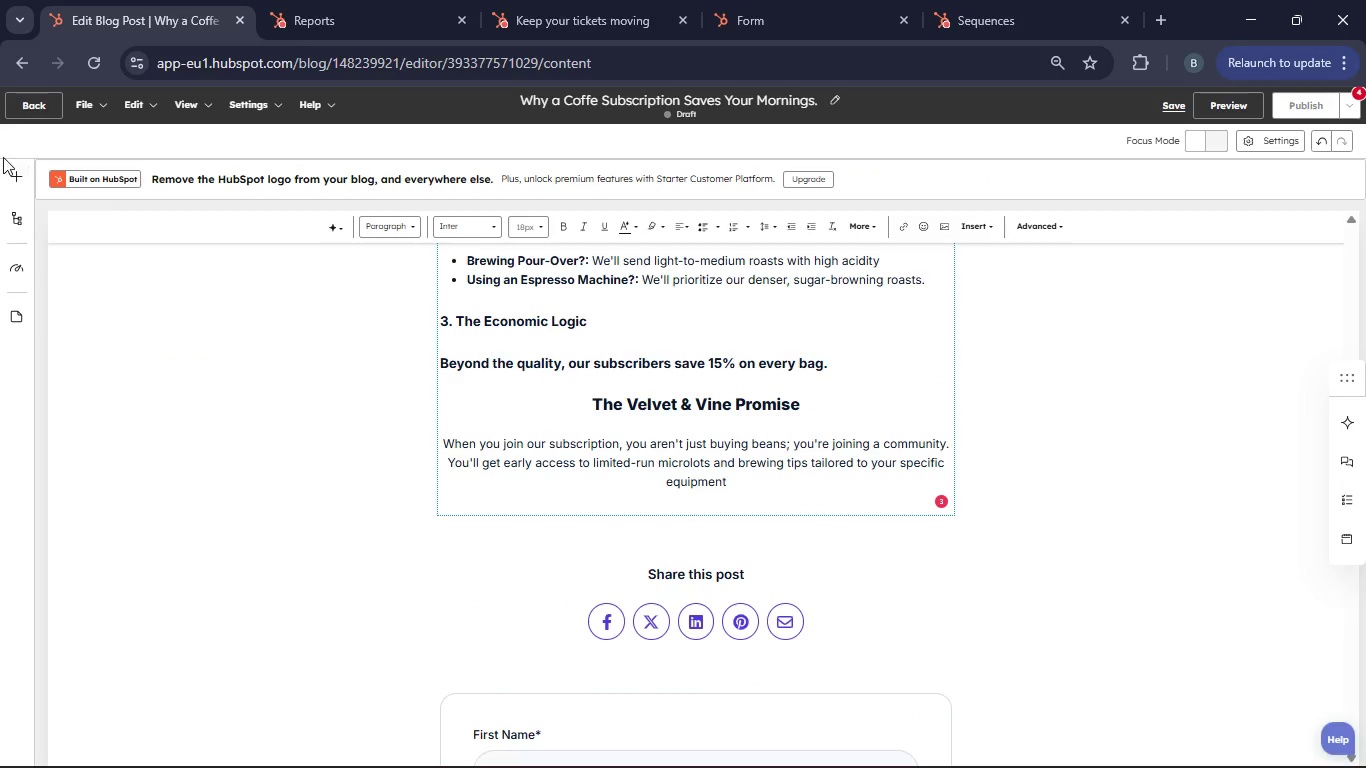 
left_click([15, 179])
 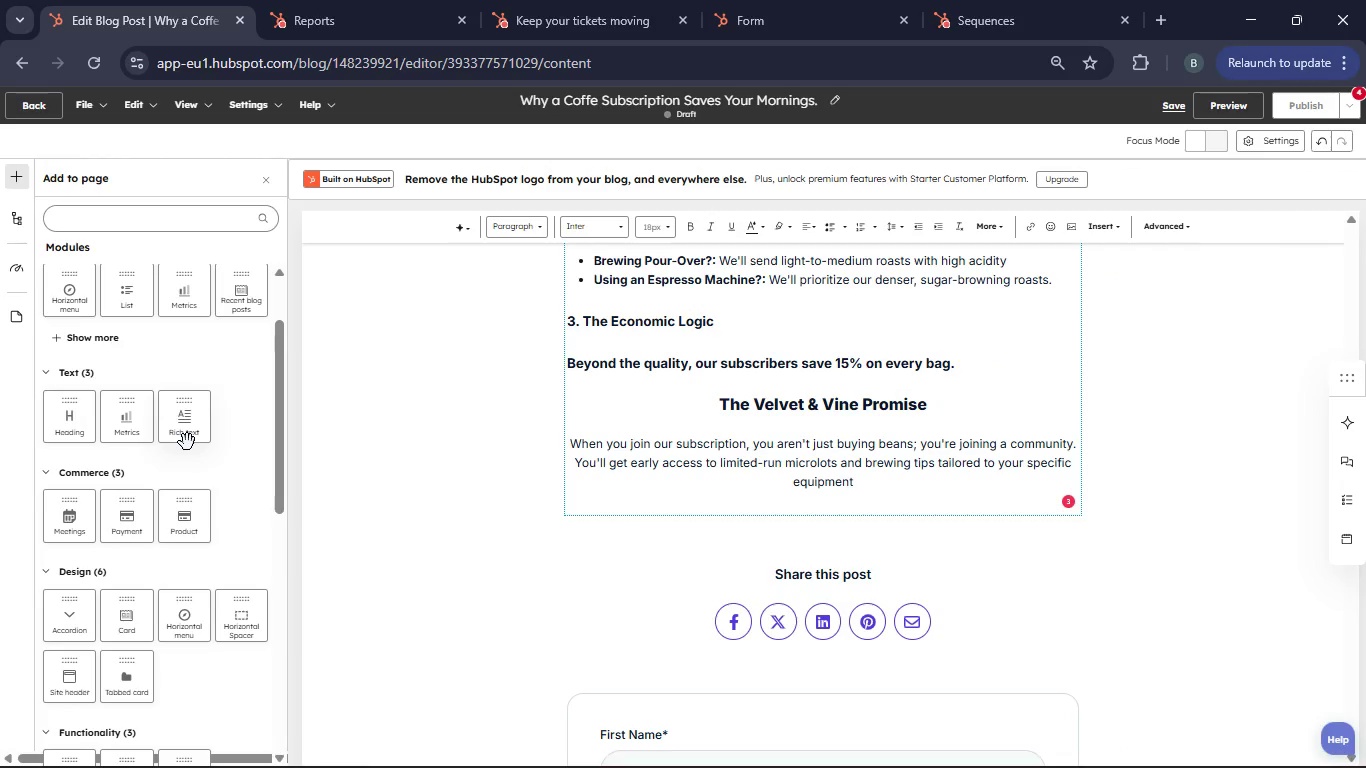 
scroll: coordinate [187, 442], scroll_direction: down, amount: 2.0
 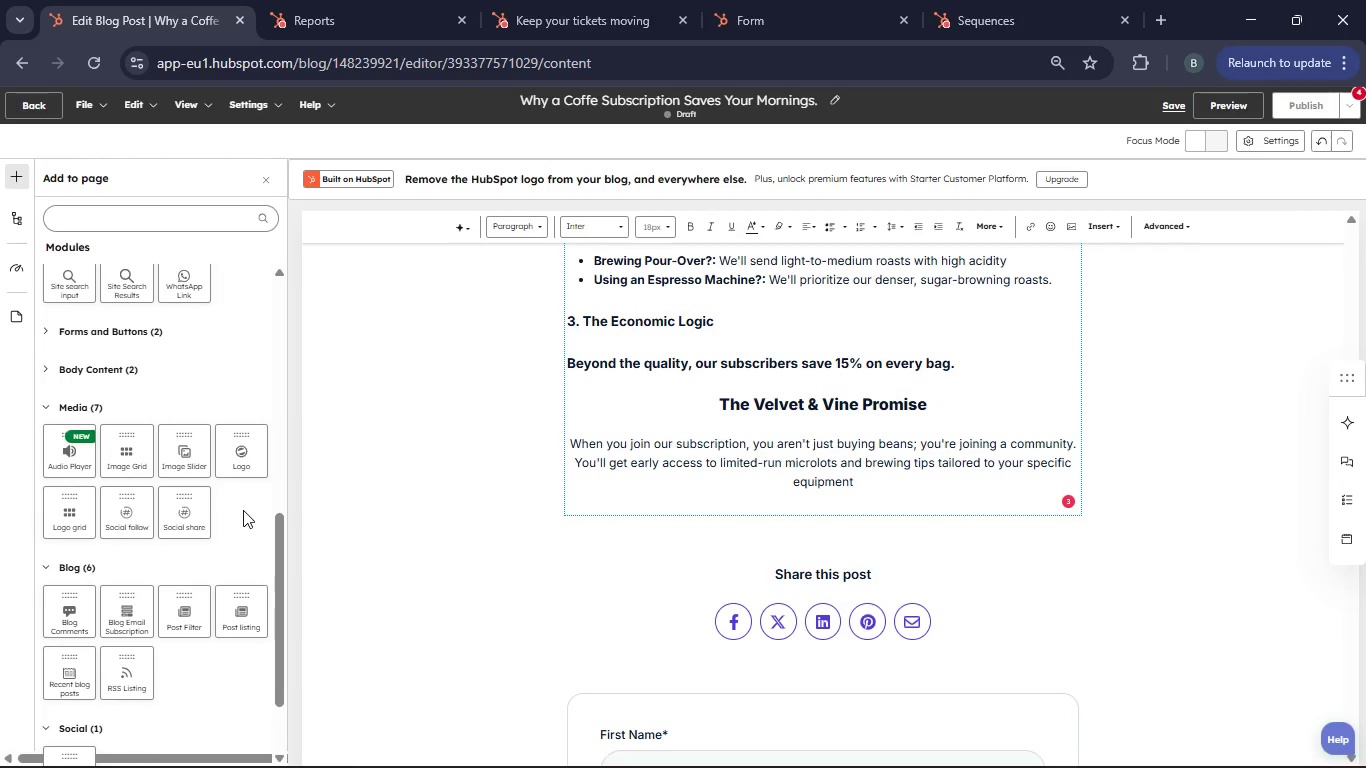 
scroll: coordinate [236, 503], scroll_direction: up, amount: 12.0
 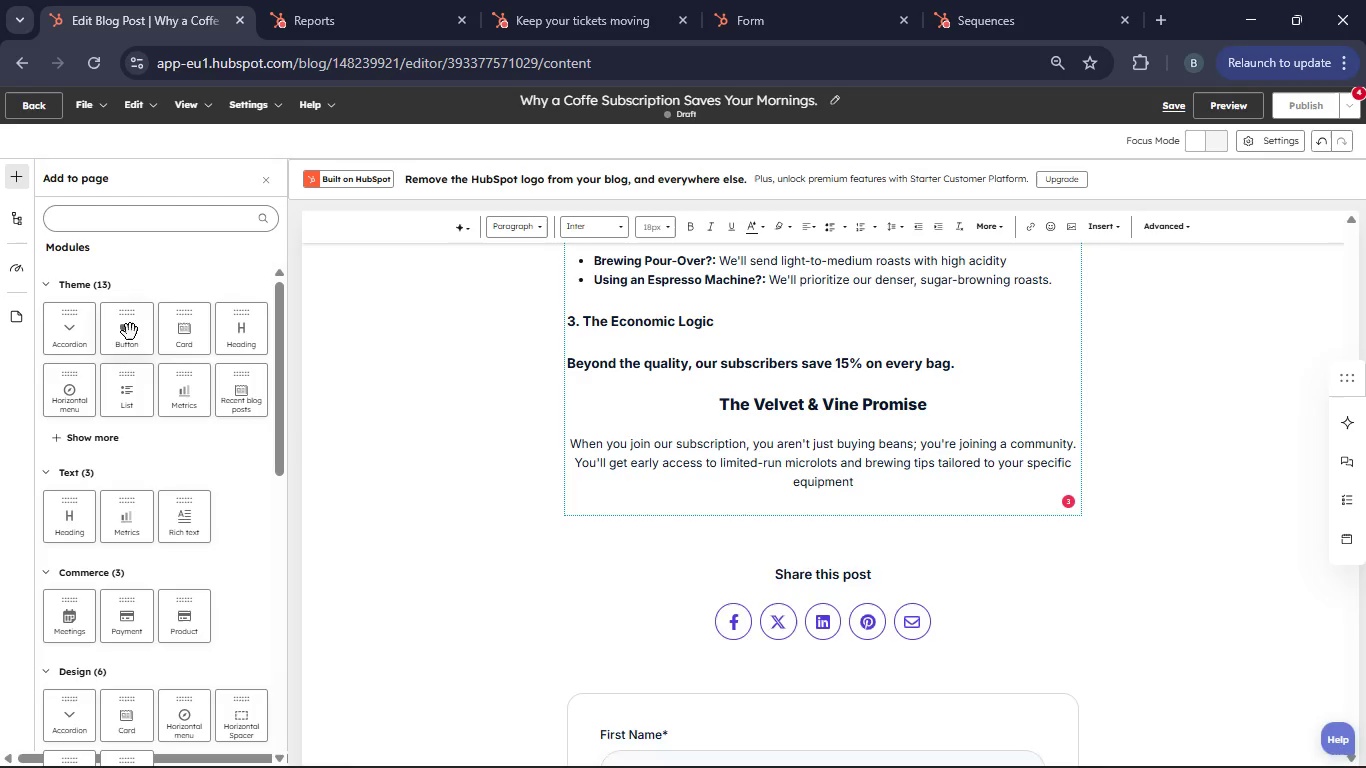 
left_click_drag(start_coordinate=[121, 327], to_coordinate=[799, 501])
 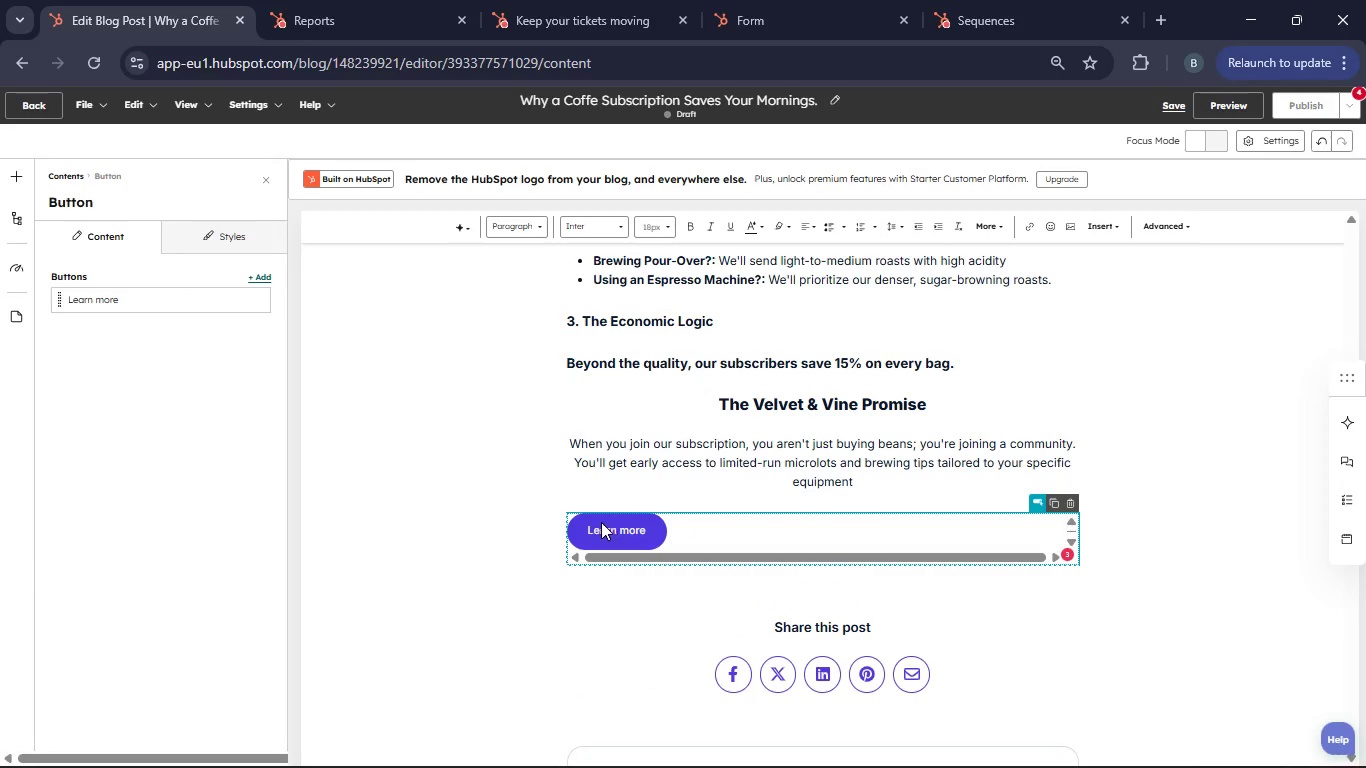 
left_click([585, 524])
 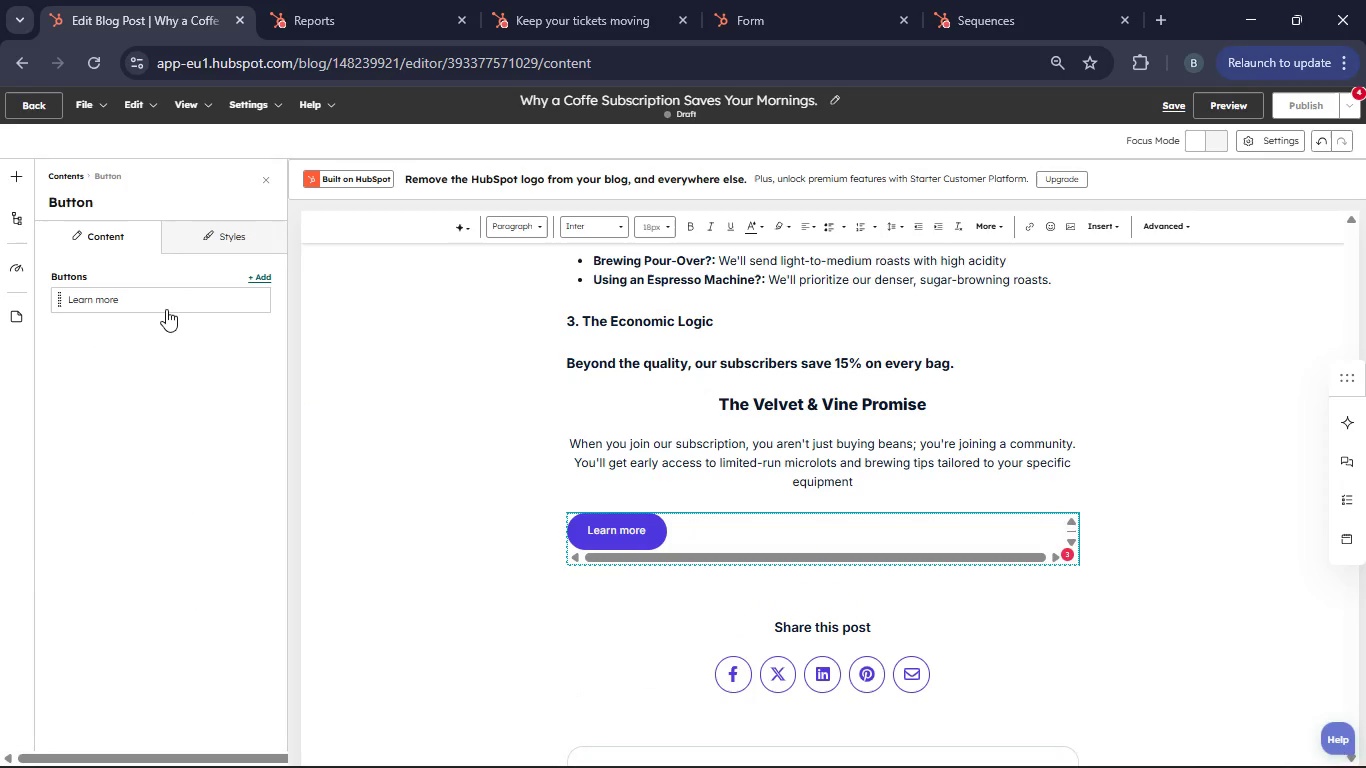 
left_click([162, 301])
 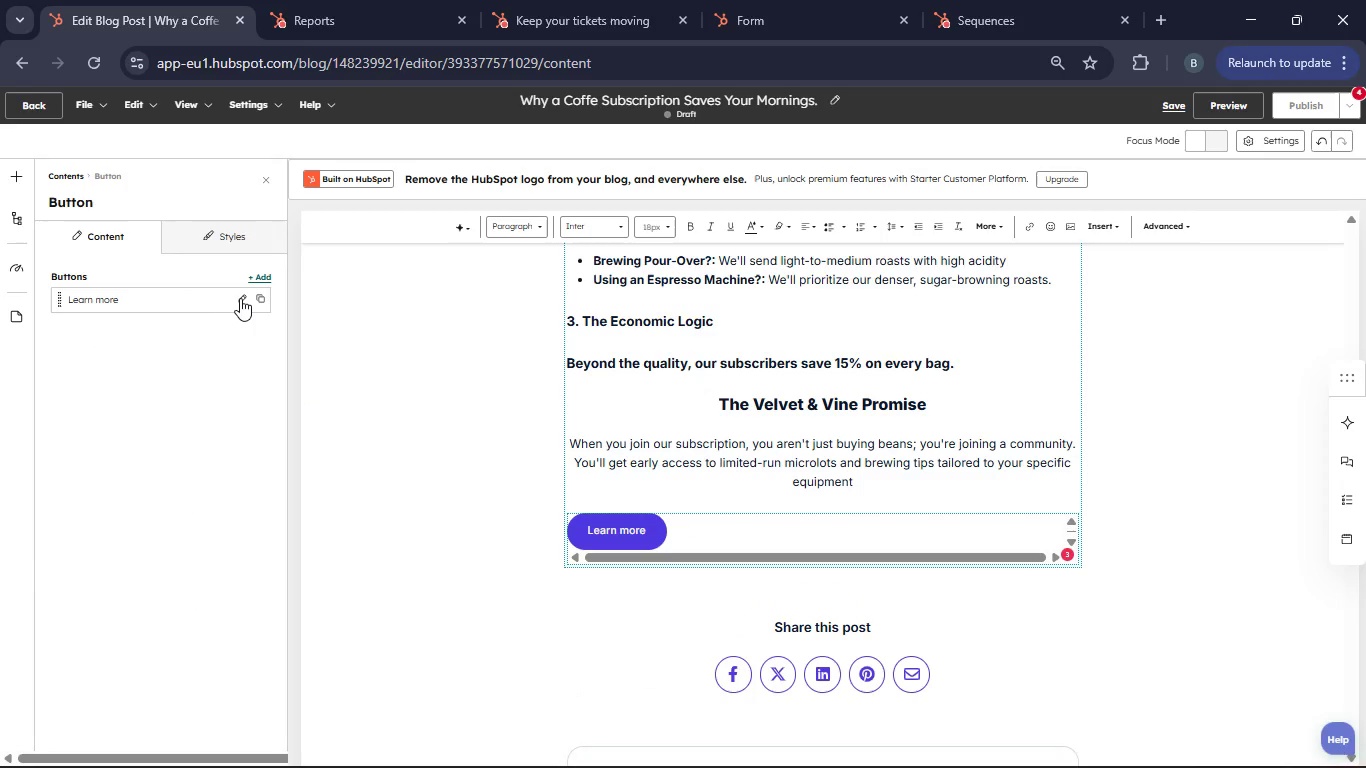 
left_click([242, 298])
 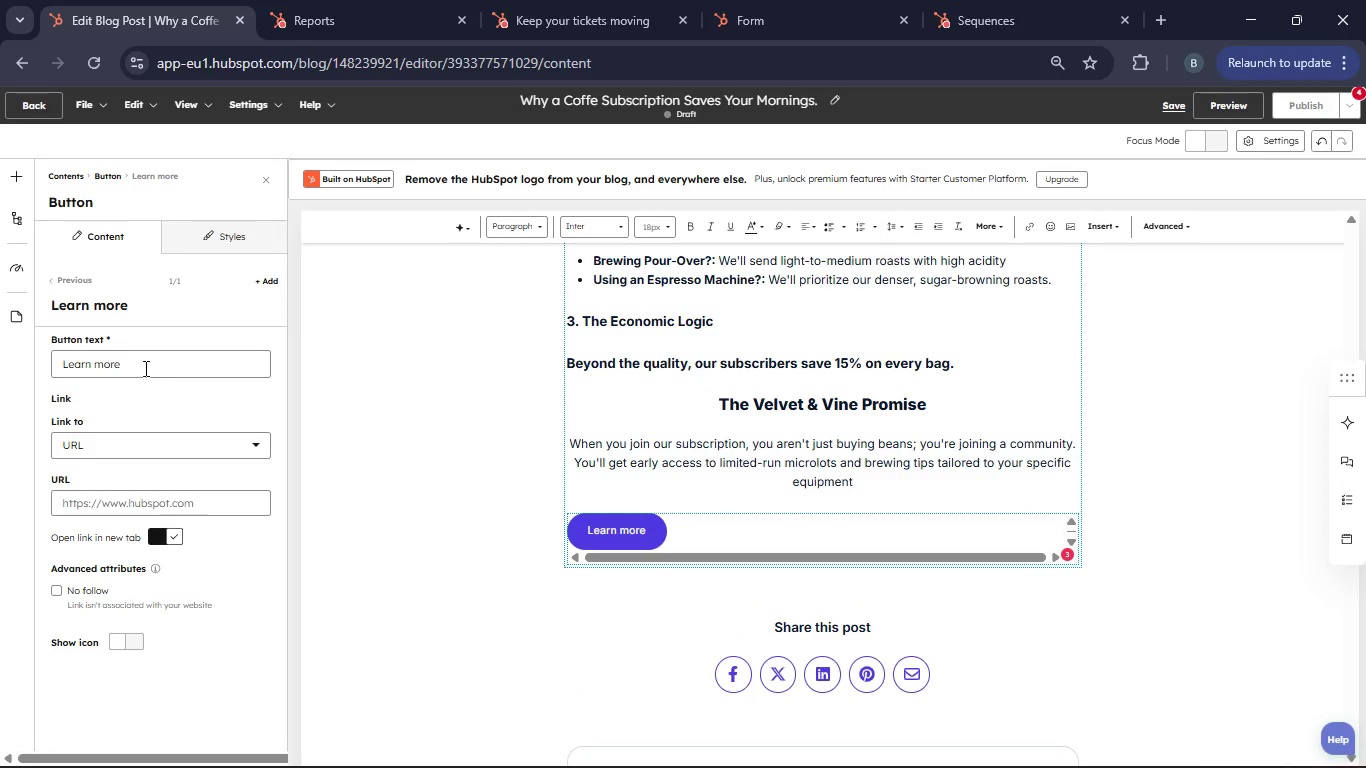 
left_click([147, 368])
 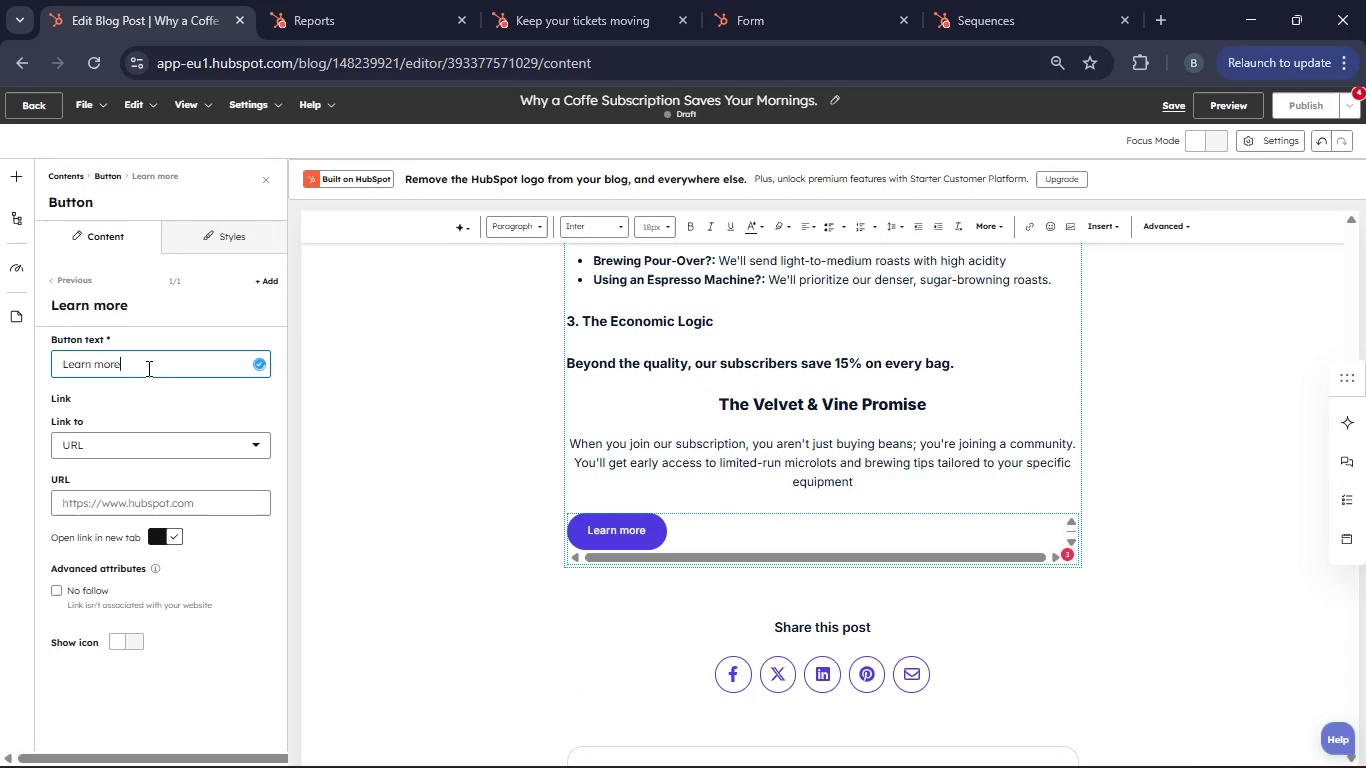 
key(Backspace)
key(Backspace)
key(Backspace)
key(Backspace)
key(Backspace)
key(Backspace)
key(Backspace)
key(Backspace)
key(Backspace)
key(Backspace)
key(Backspace)
key(Backspace)
key(Backspace)
key(Backspace)
key(Backspace)
key(Backspace)
key(Backspace)
type(Join)
key(Backspace)
key(Backspace)
key(Backspace)
key(Backspace)
key(Backspace)
type(Start Your Home Barista Journey)
 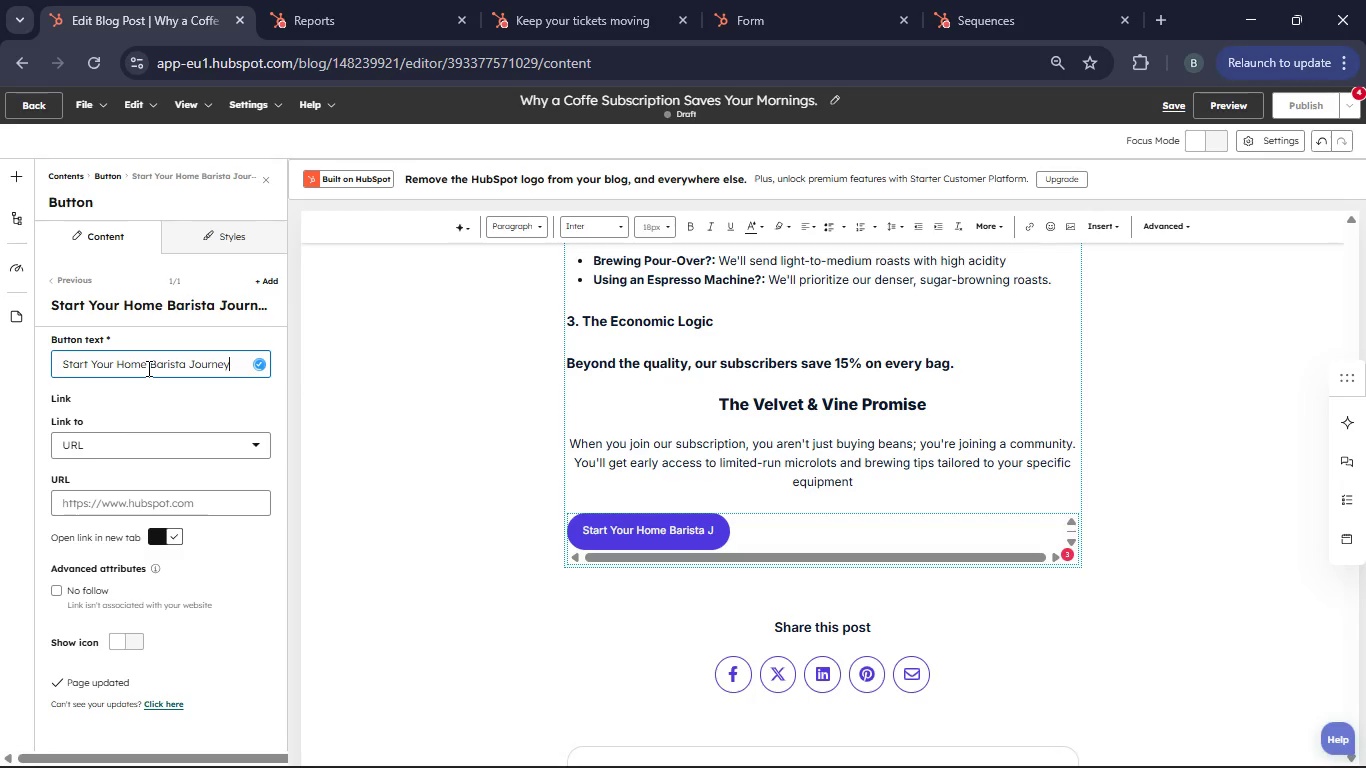 
type(- Join Subscription Today!!)
 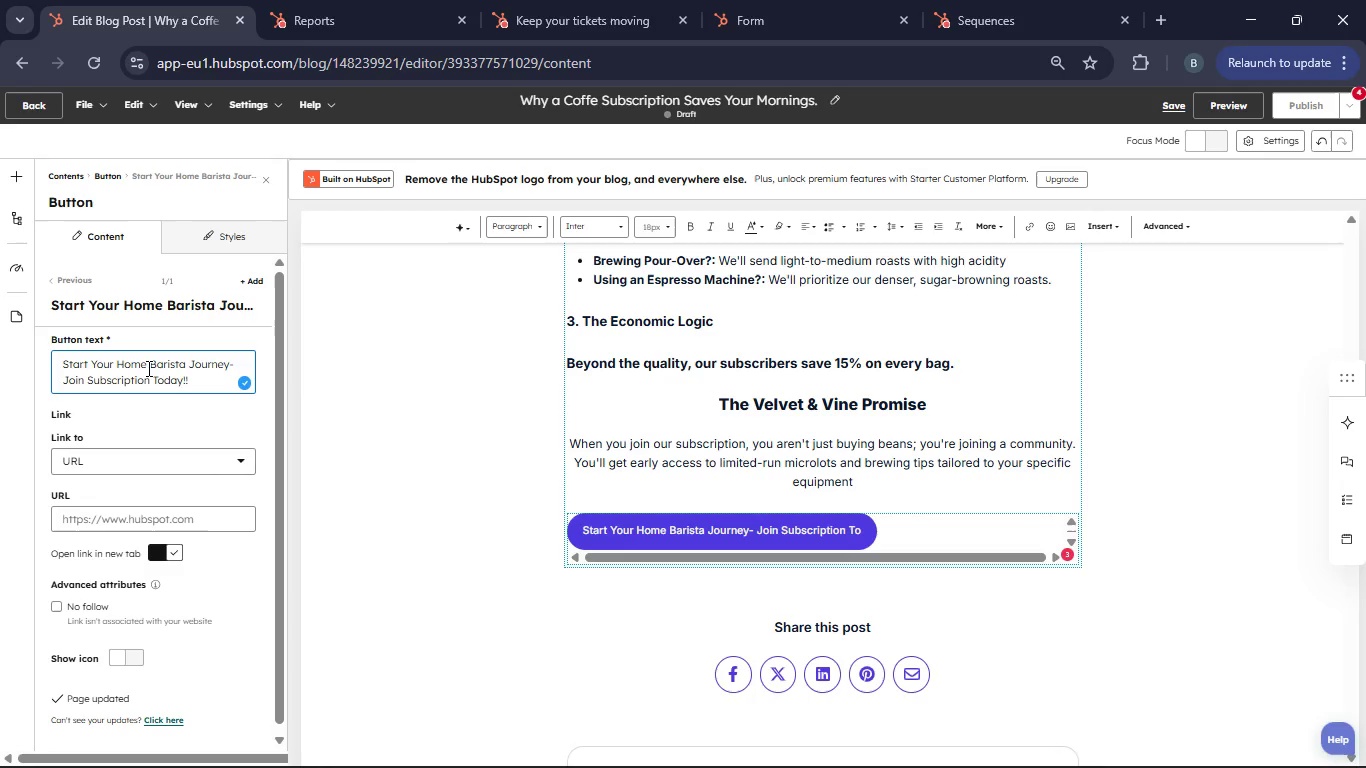 
left_click([168, 512])
 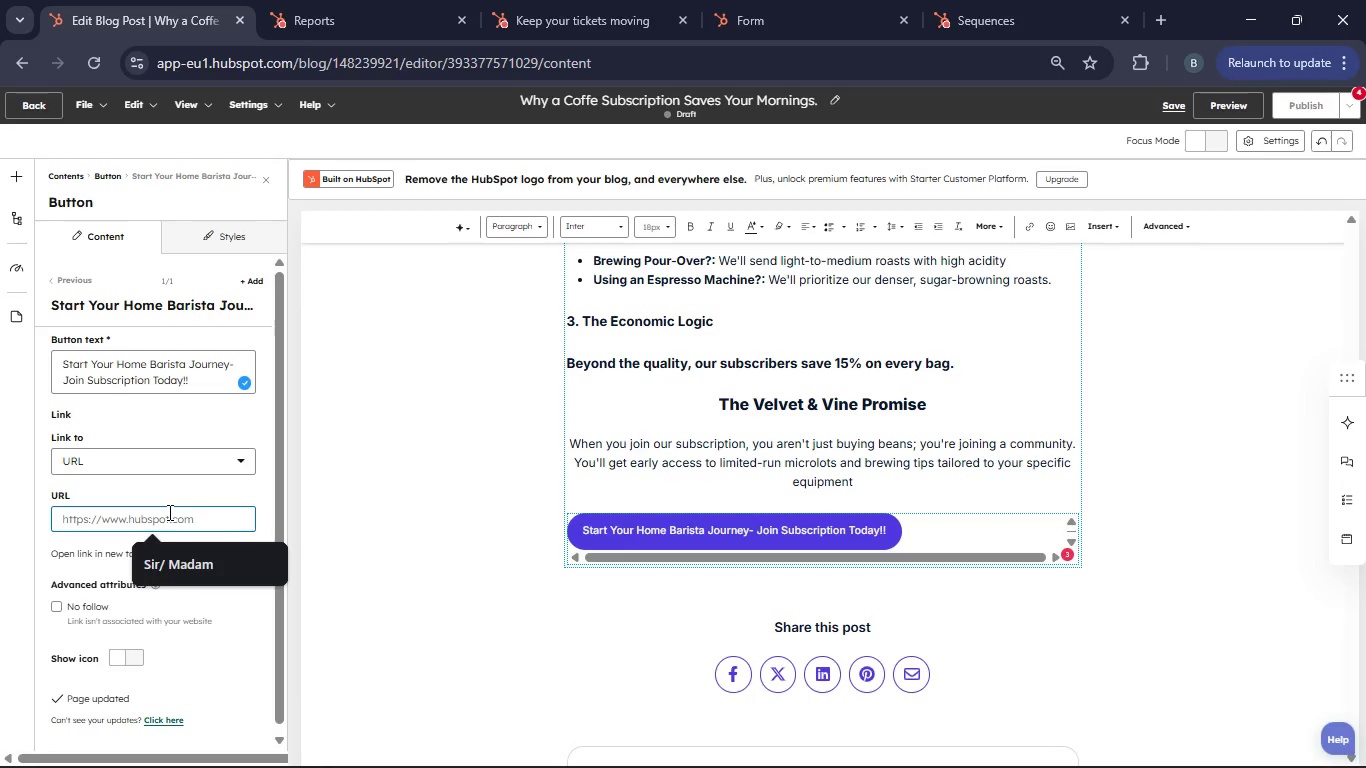 
key(Control+V)
 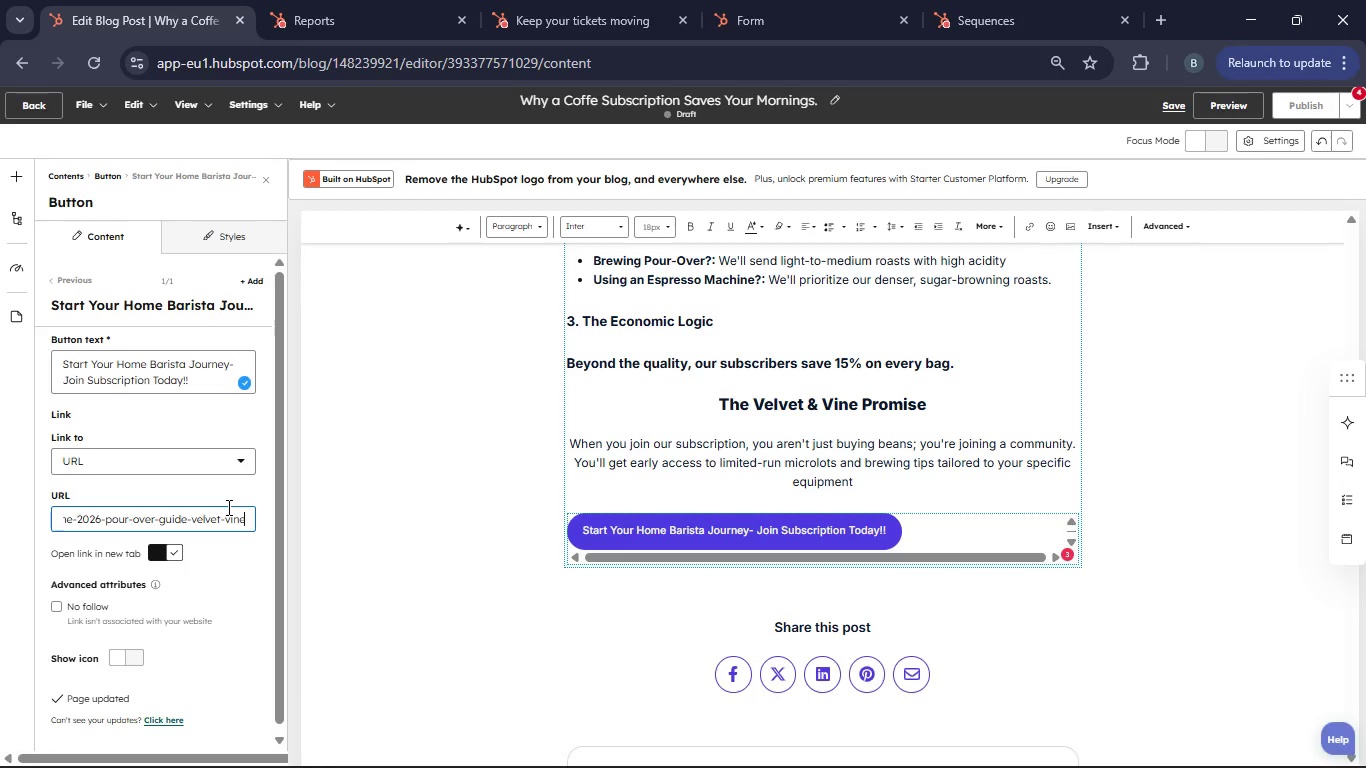 
scroll: coordinate [205, 626], scroll_direction: up, amount: 3.0
 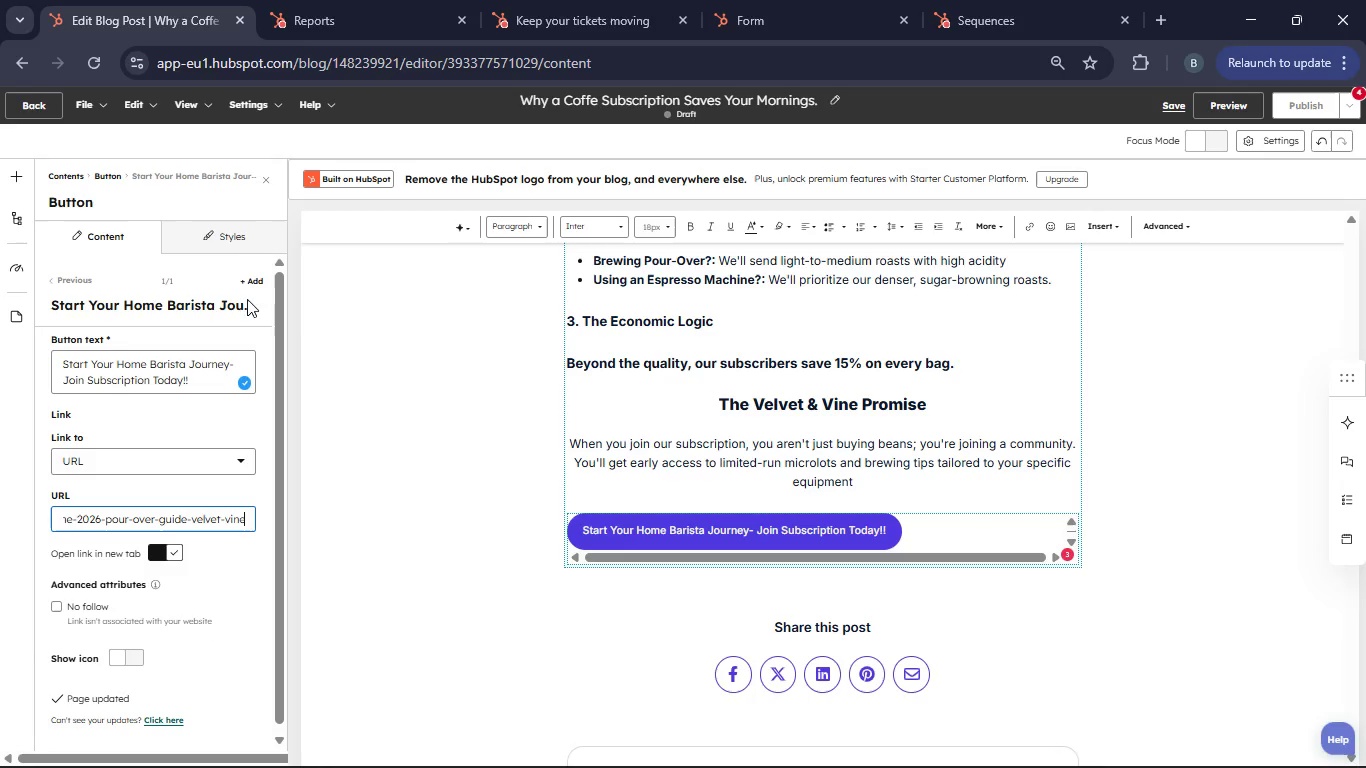 
left_click([227, 248])
 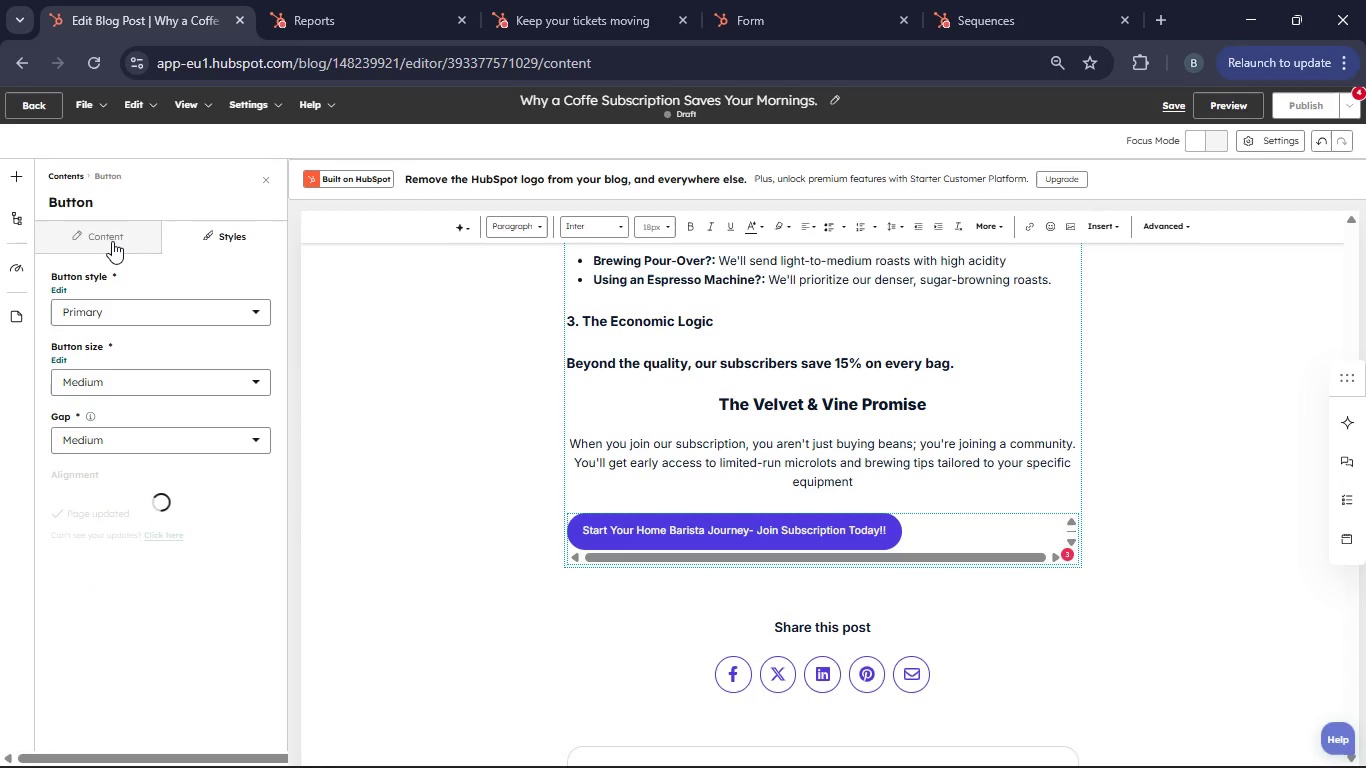 
left_click([112, 241])
 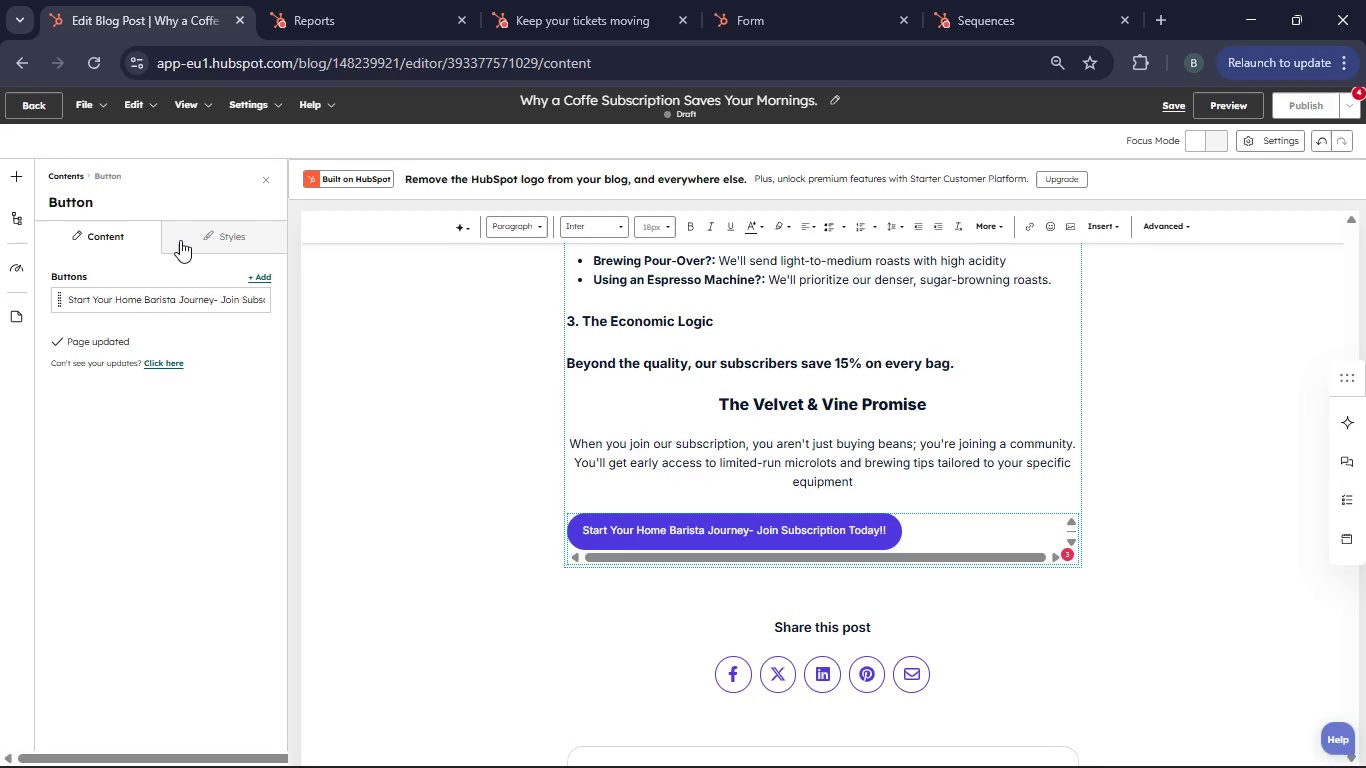 
left_click([182, 240])
 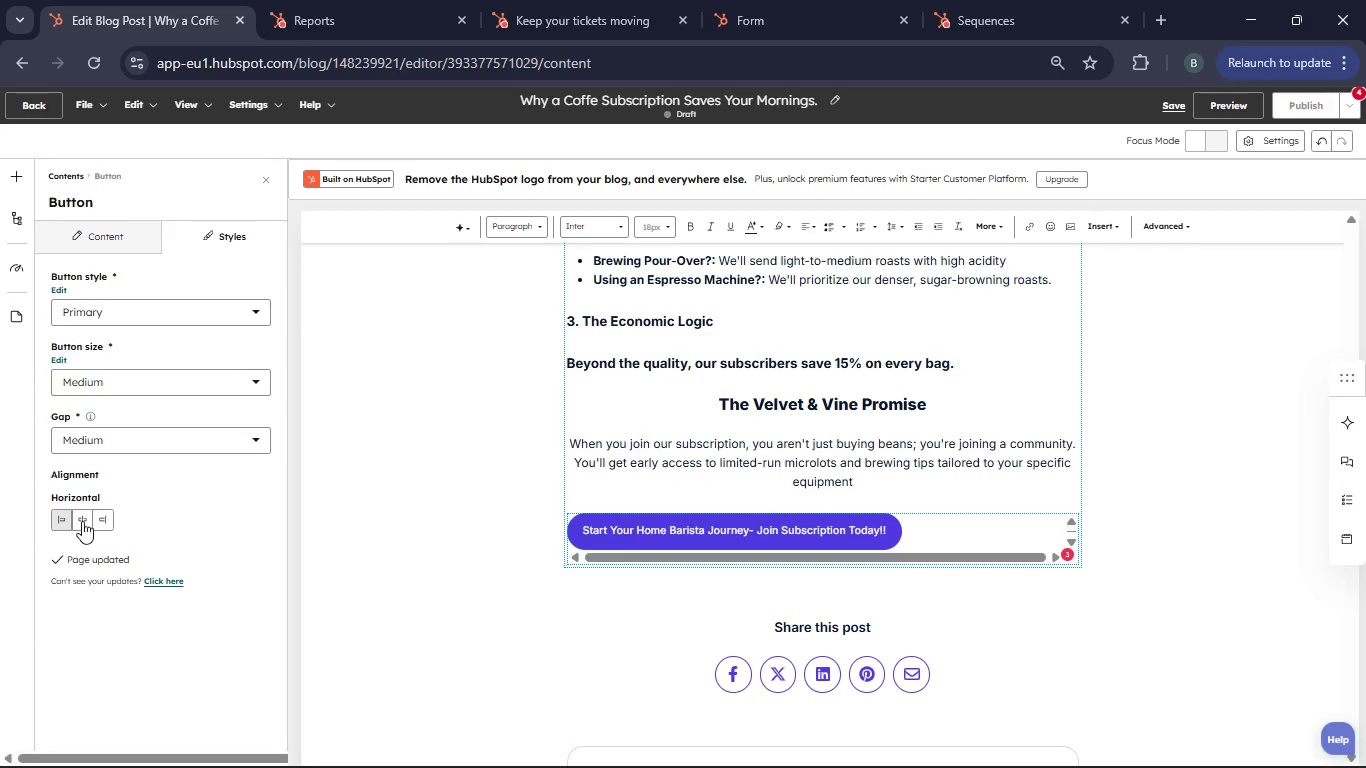 
left_click([80, 514])
 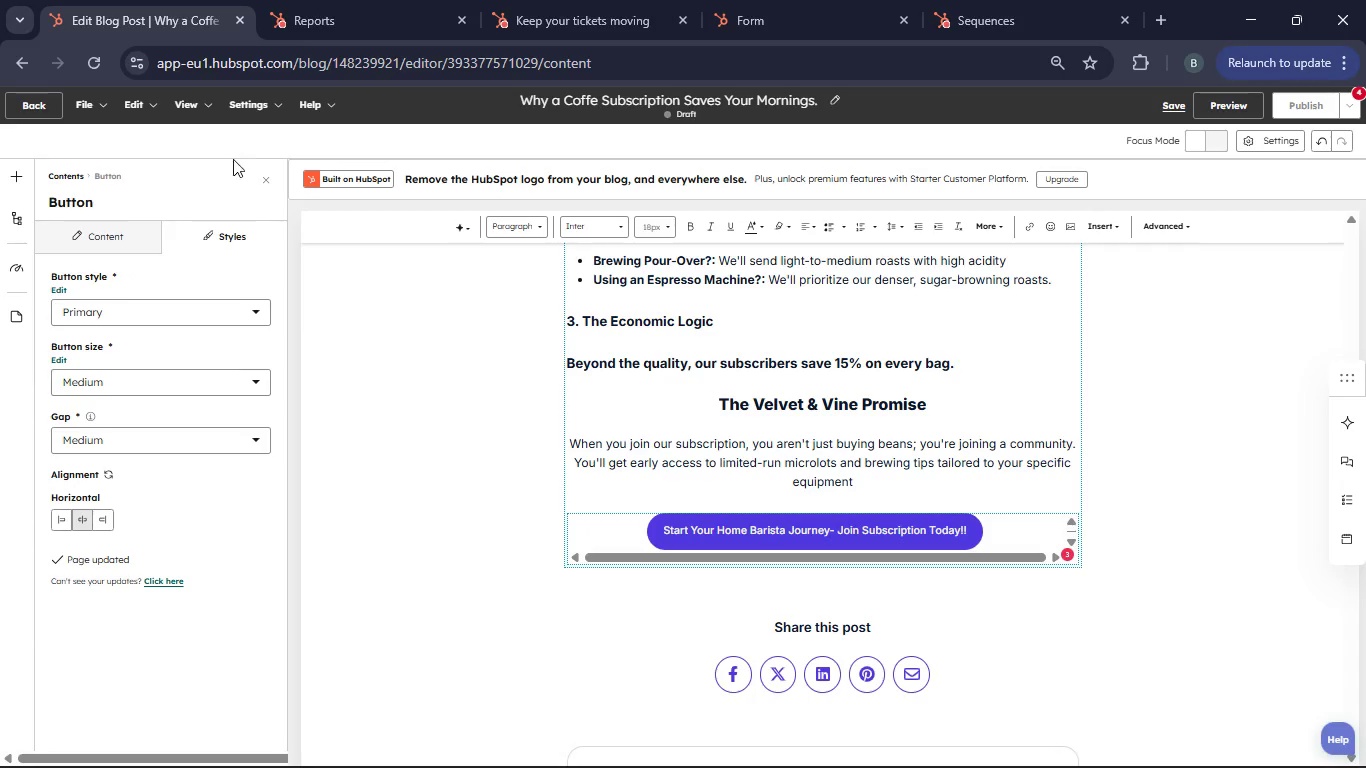 
wait(5.67)
 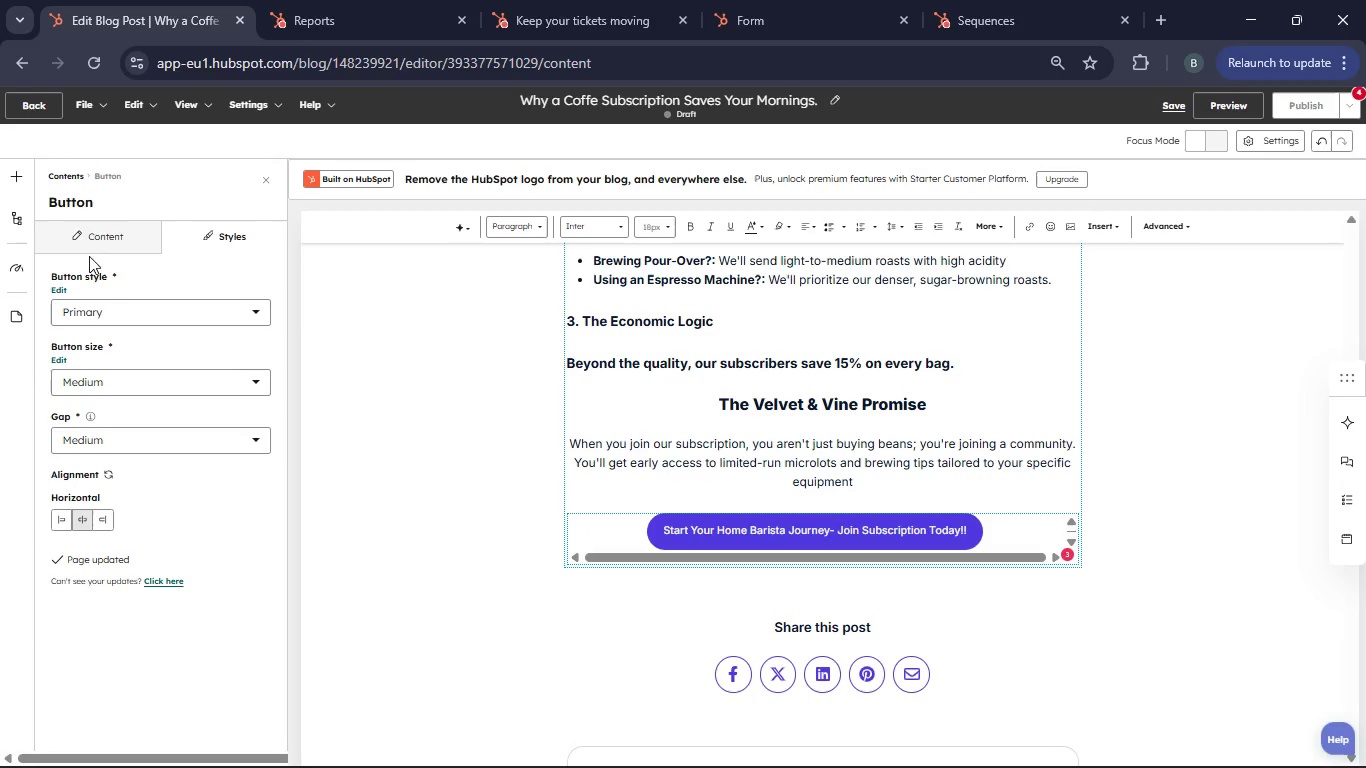 
left_click([261, 182])
 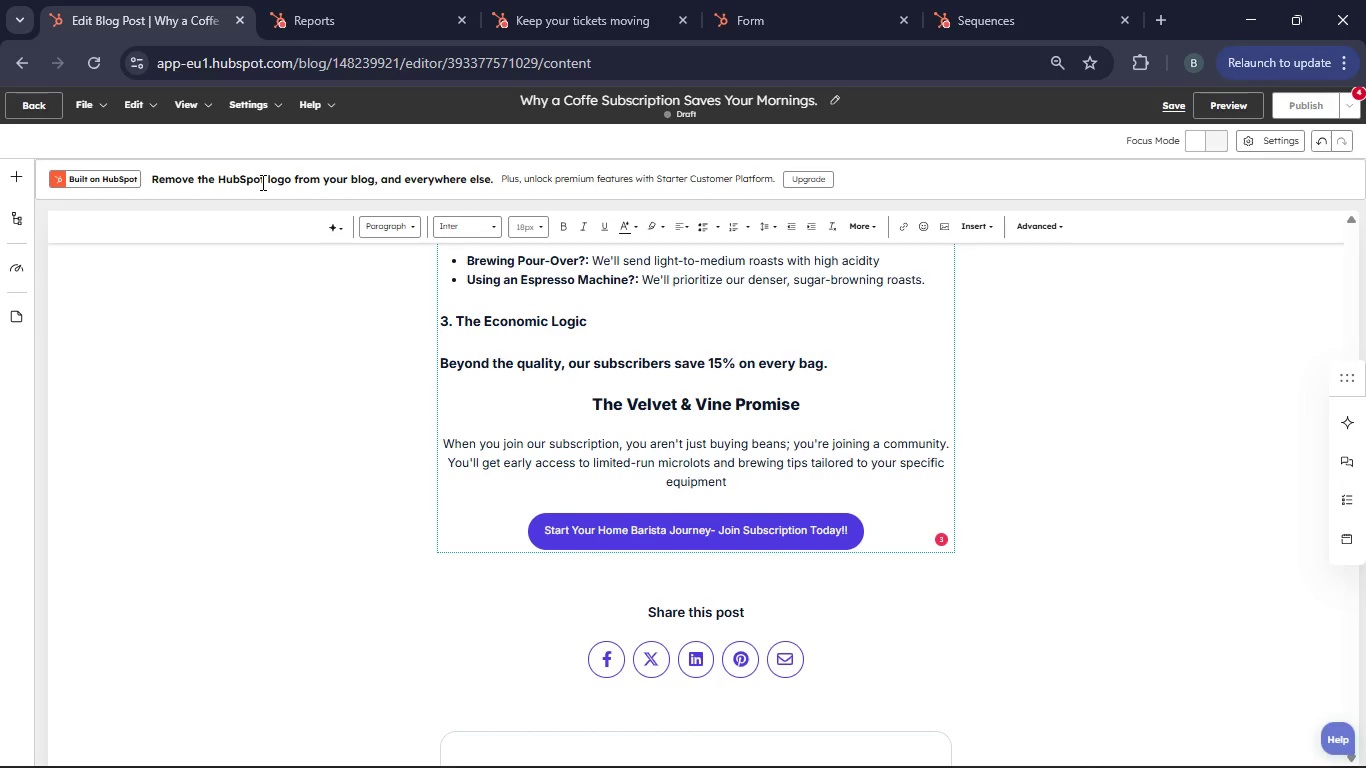 
wait(9.45)
 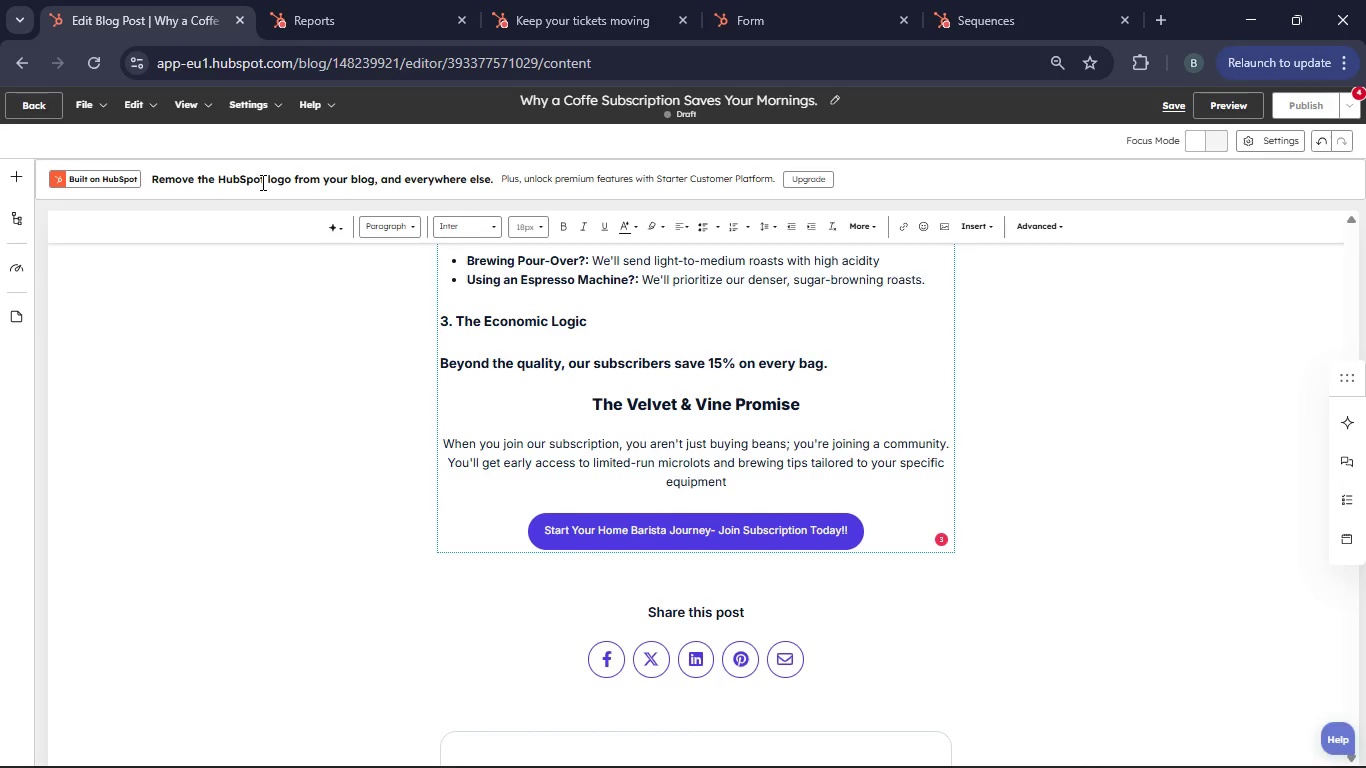 
mouse_move([1170, 105])
 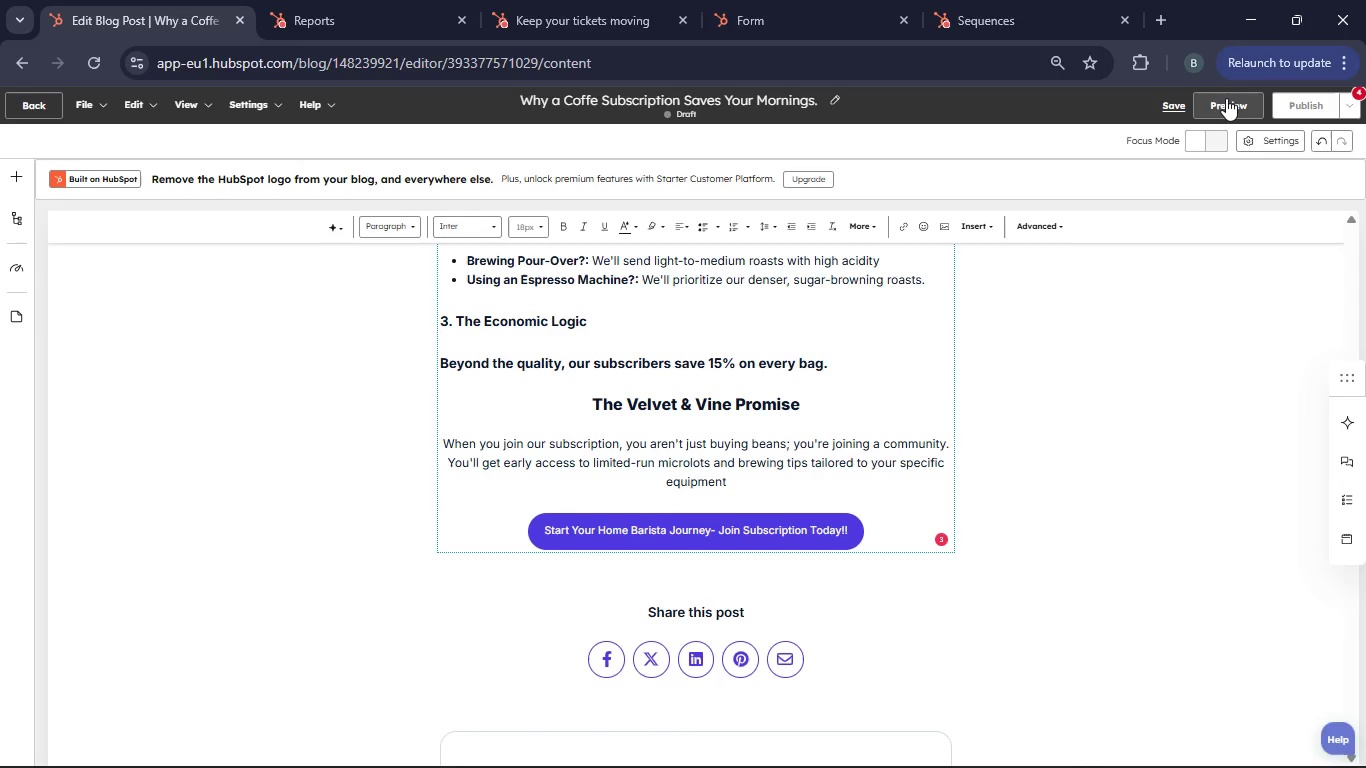 
left_click([1226, 98])
 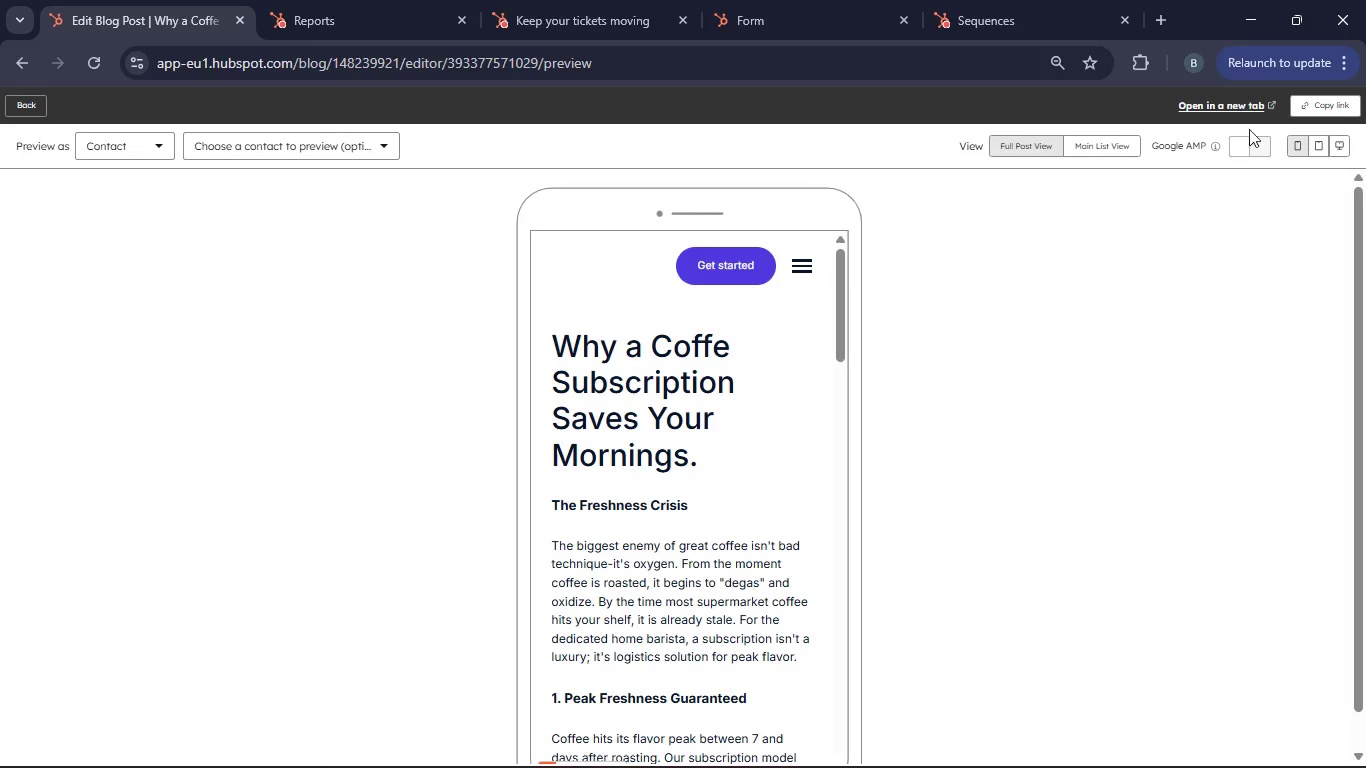 
wait(5.91)
 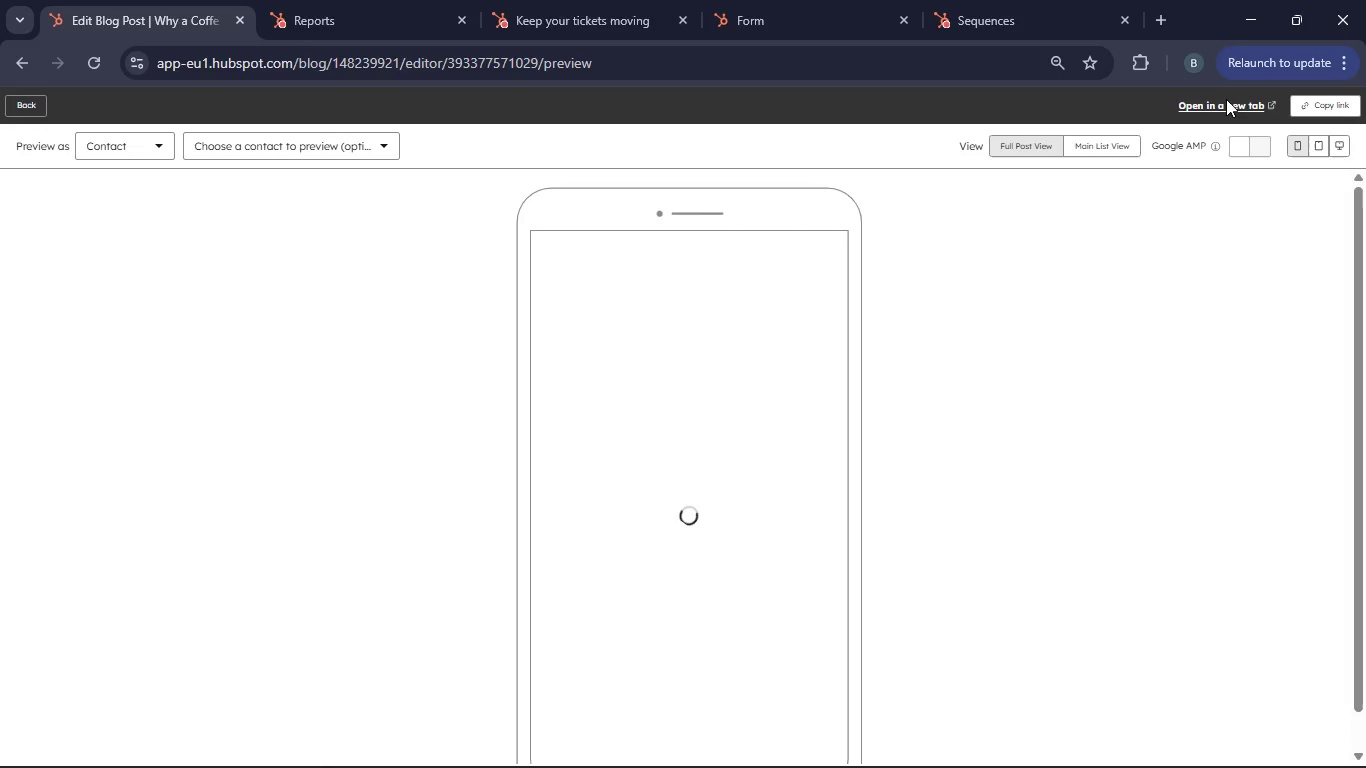 
left_click([1320, 146])
 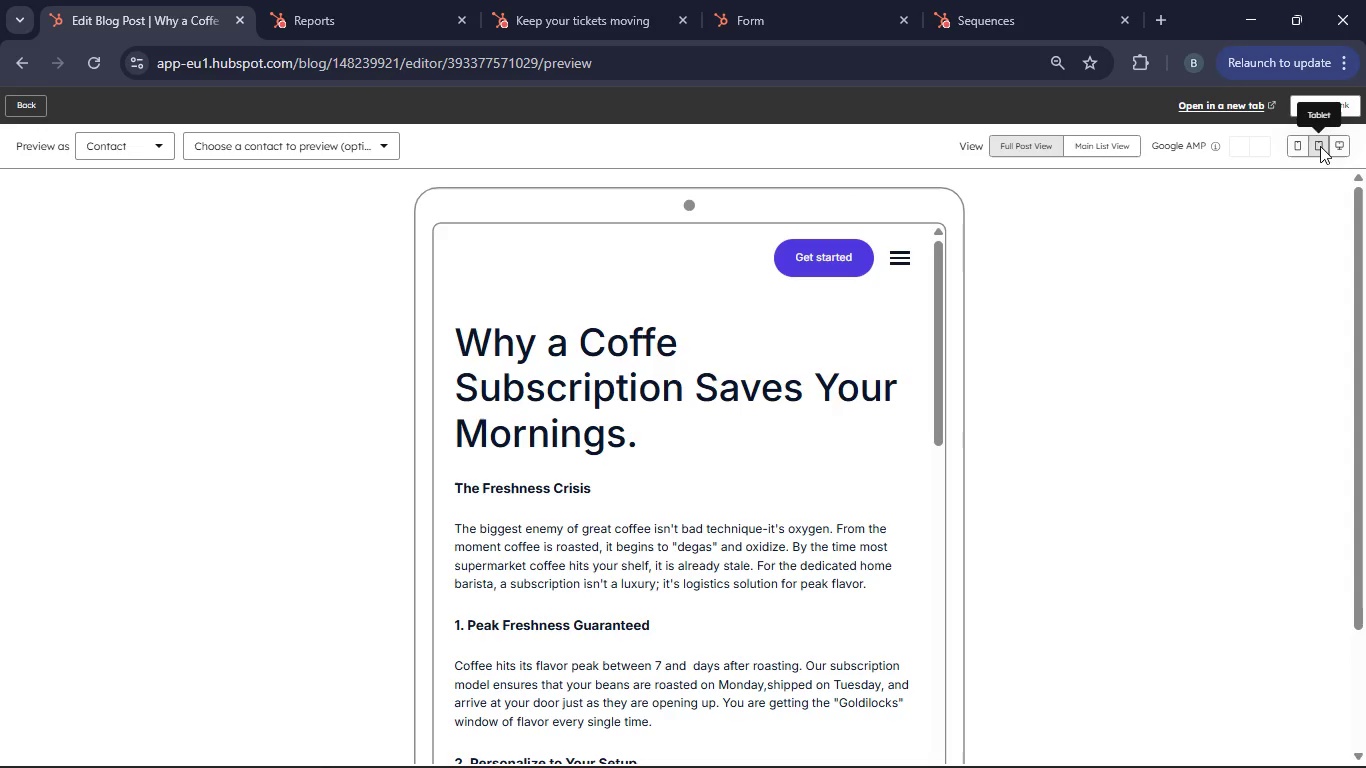 
left_click([1341, 147])
 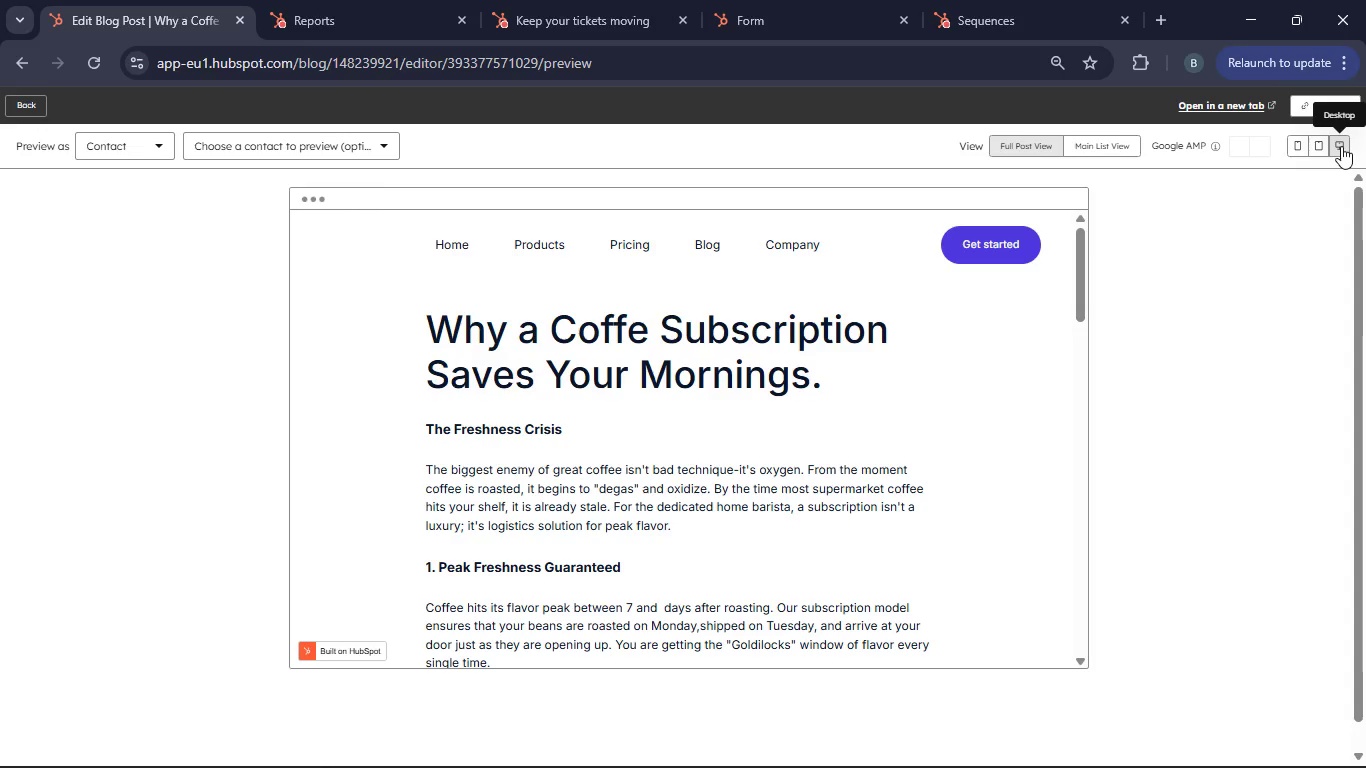 
left_click([1323, 145])
 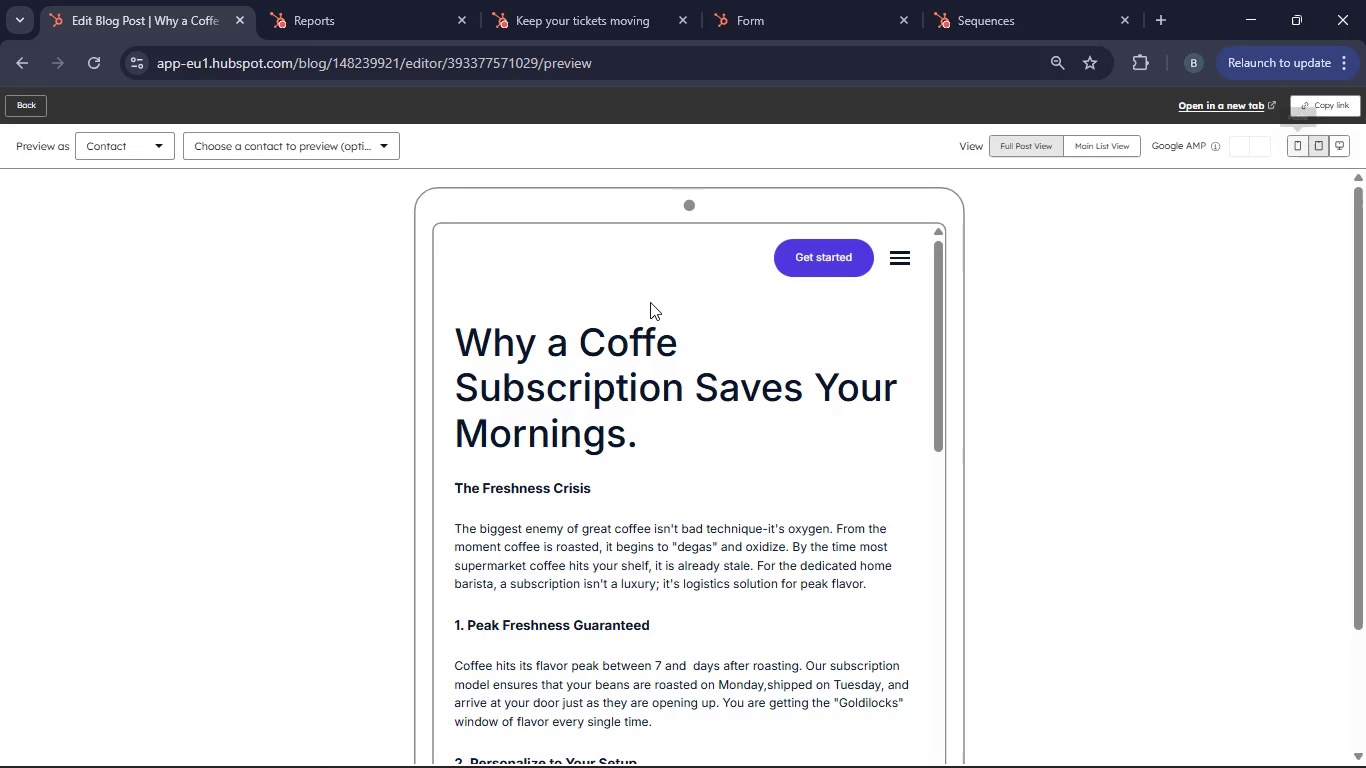 
scroll: coordinate [638, 384], scroll_direction: down, amount: 2.0
 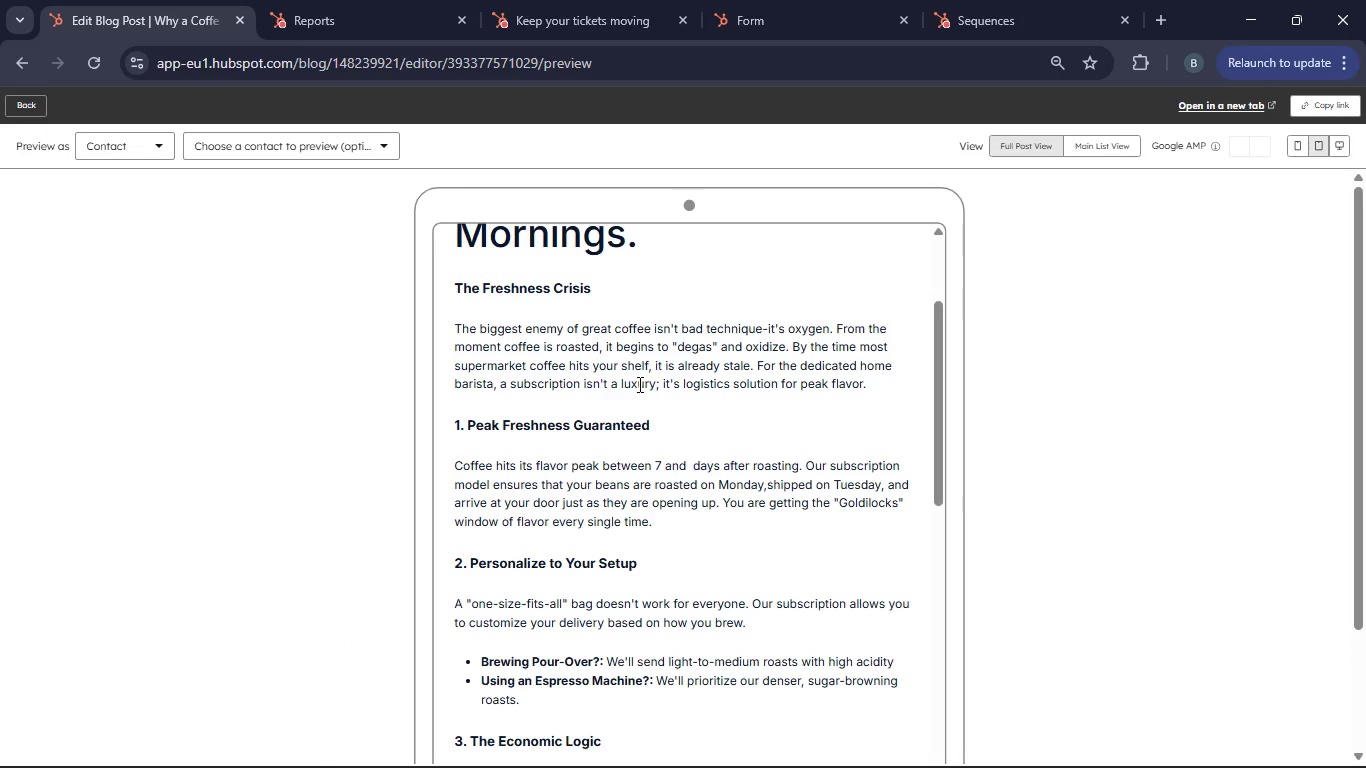 
wait(5.19)
 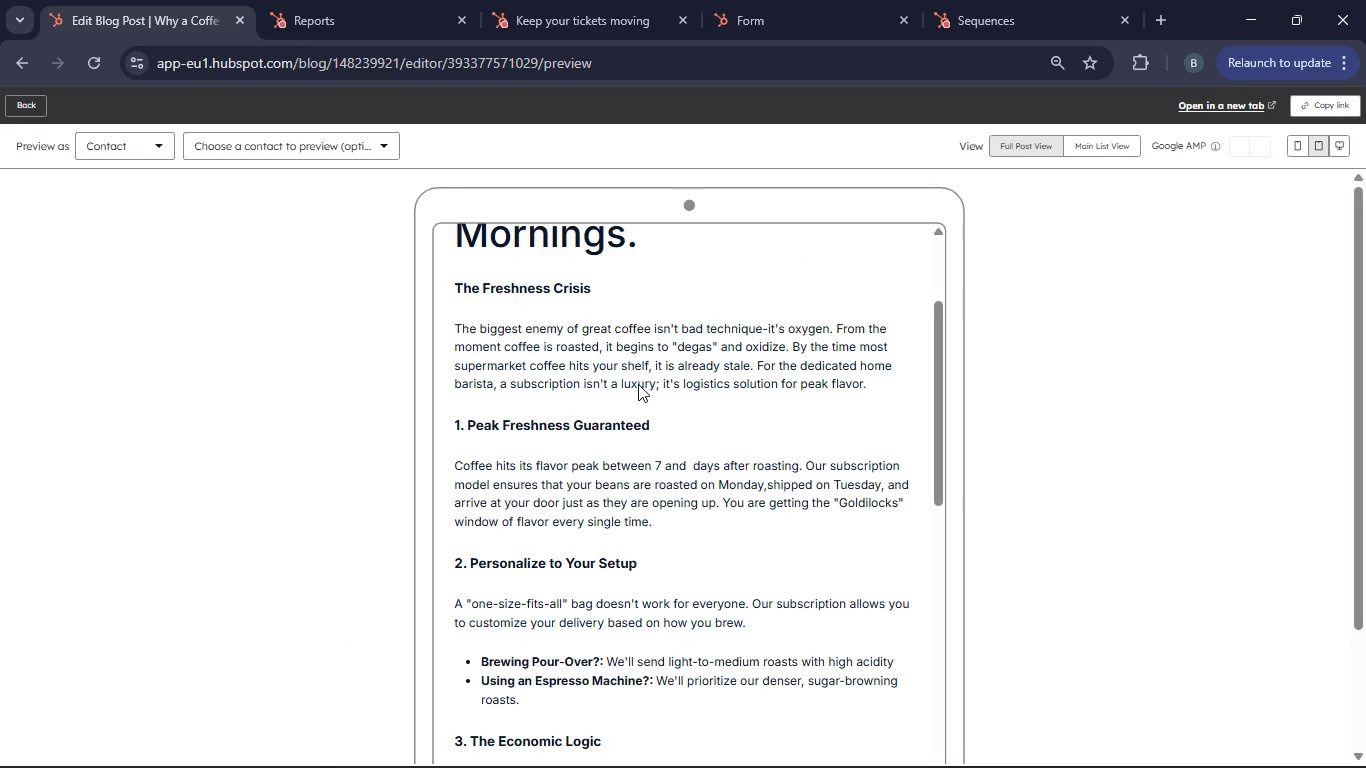 
scroll: coordinate [588, 436], scroll_direction: down, amount: 2.0
 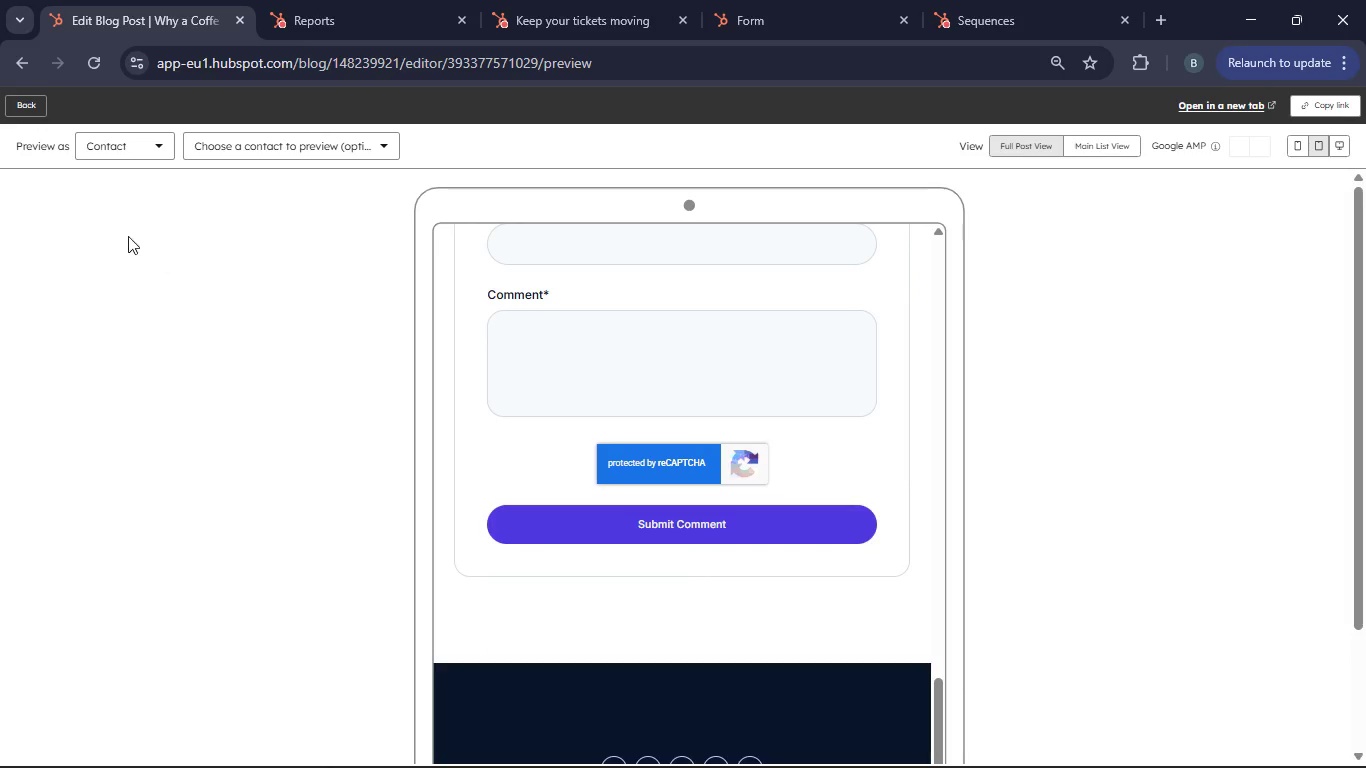 
left_click([27, 110])
 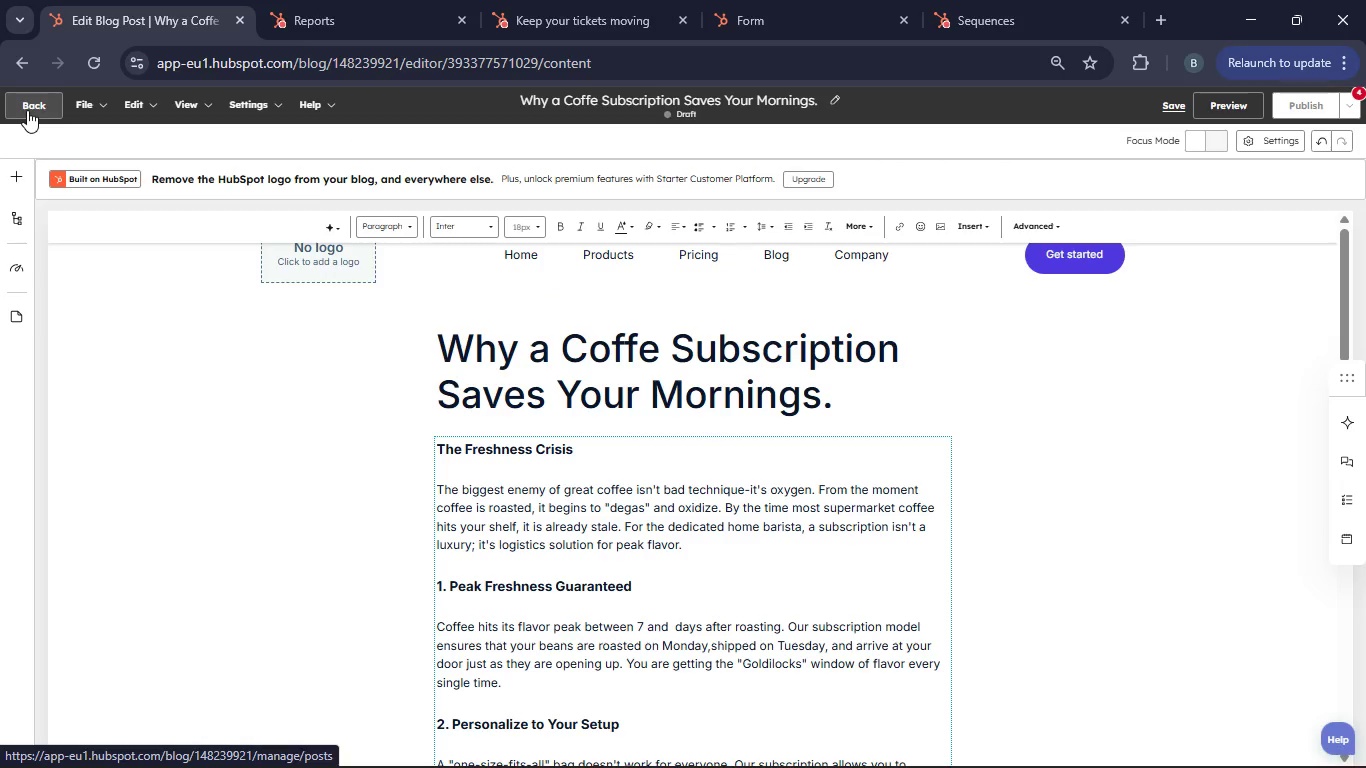 
left_click([27, 110])
 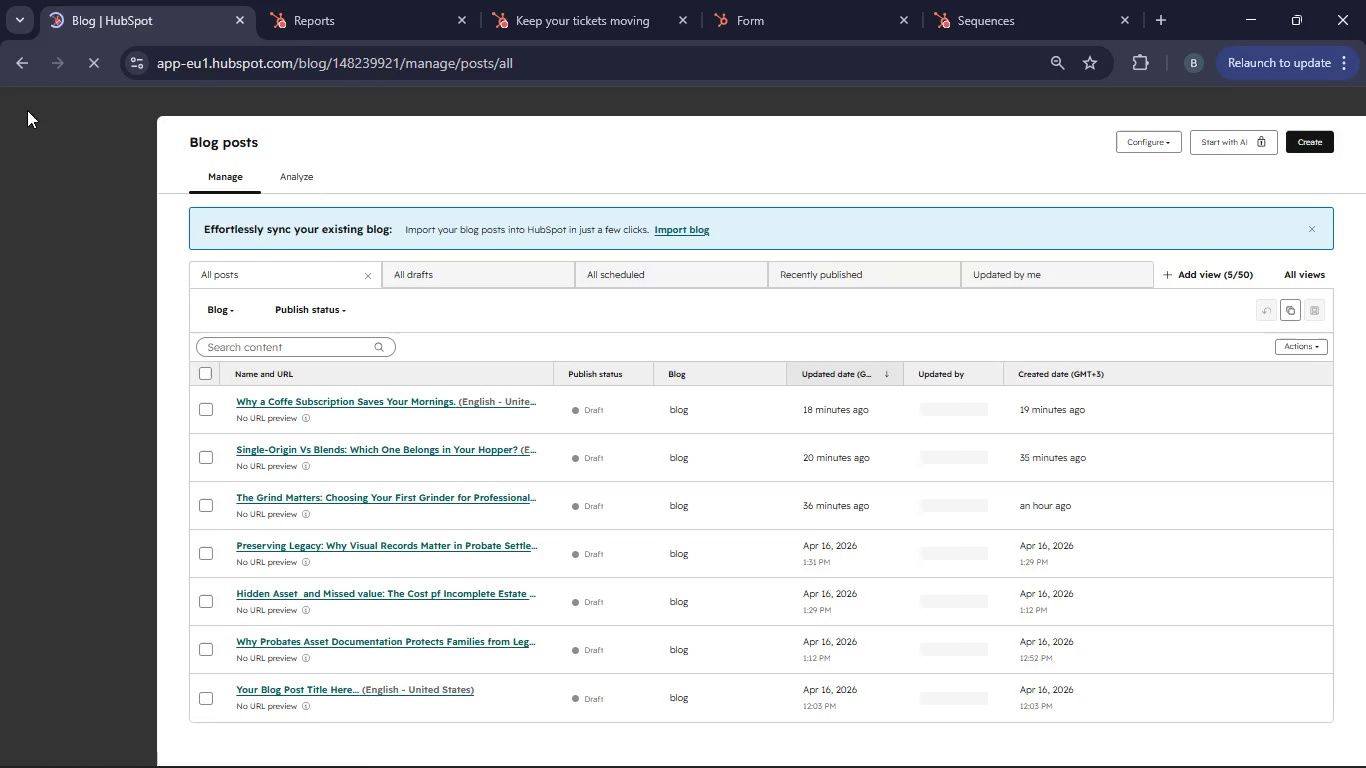 
wait(11.31)
 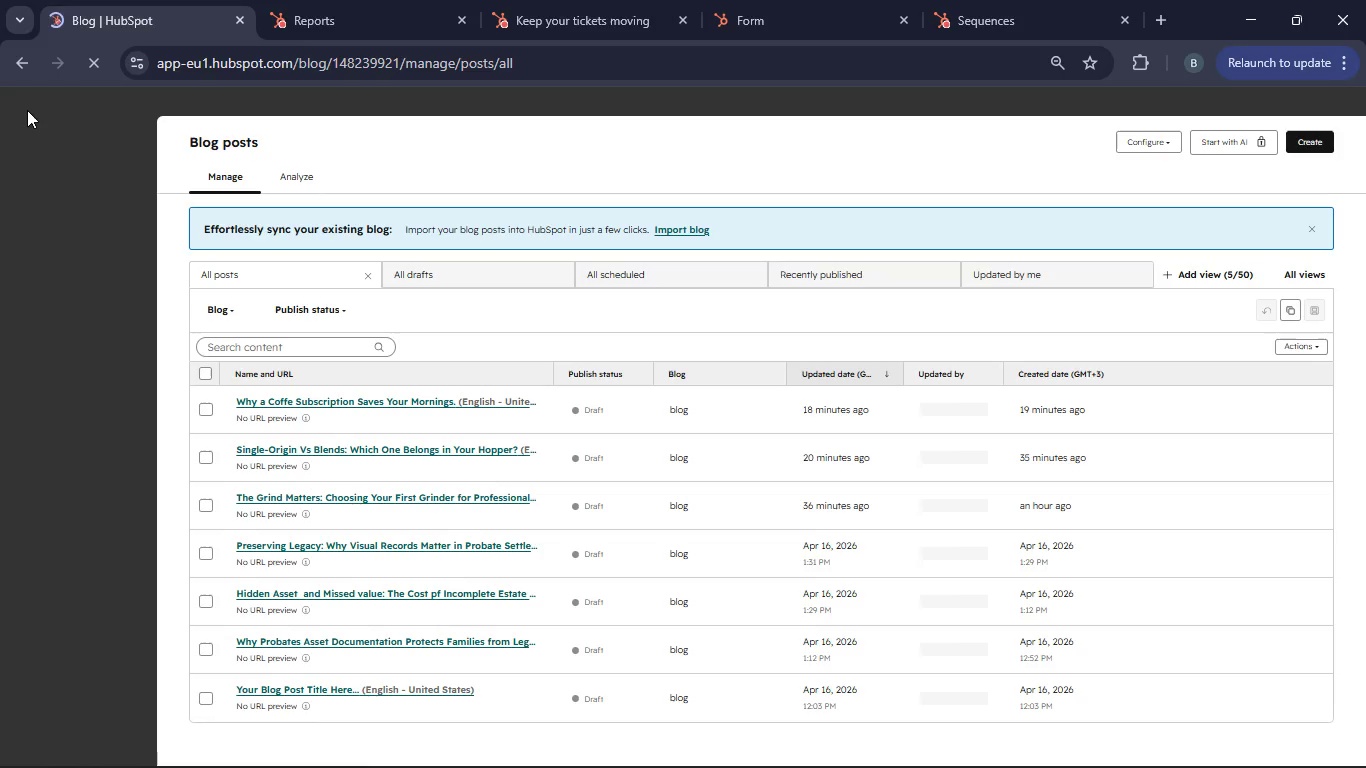 
left_click([88, 261])
 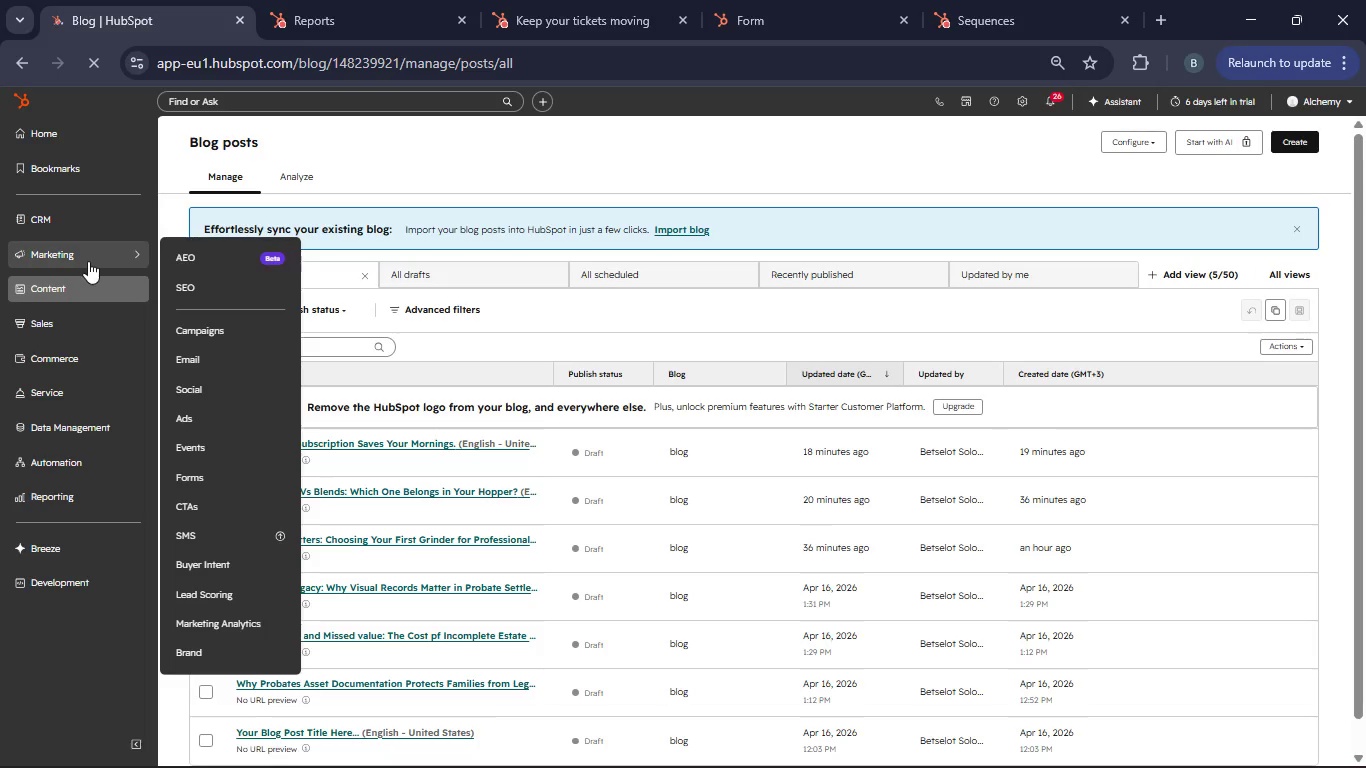 
left_click([190, 289])
 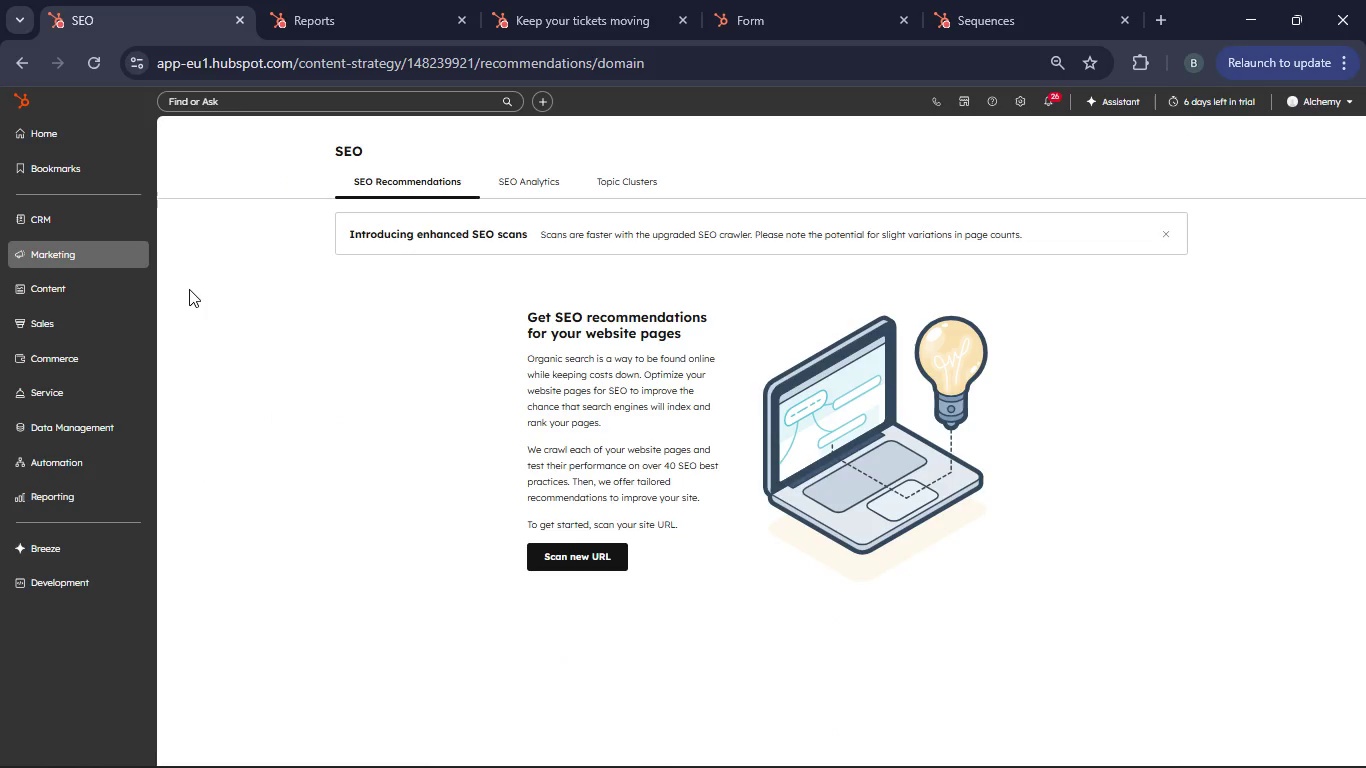 
wait(11.78)
 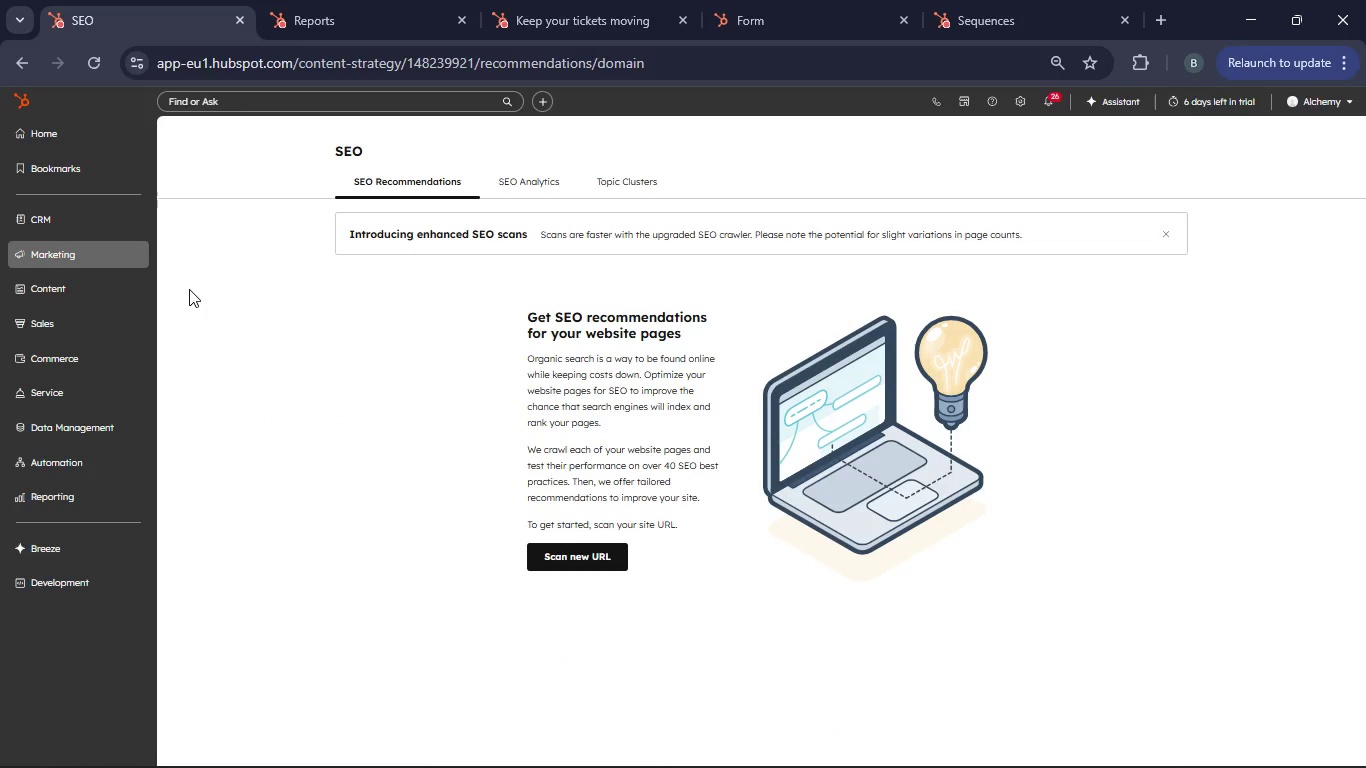 
left_click([646, 180])
 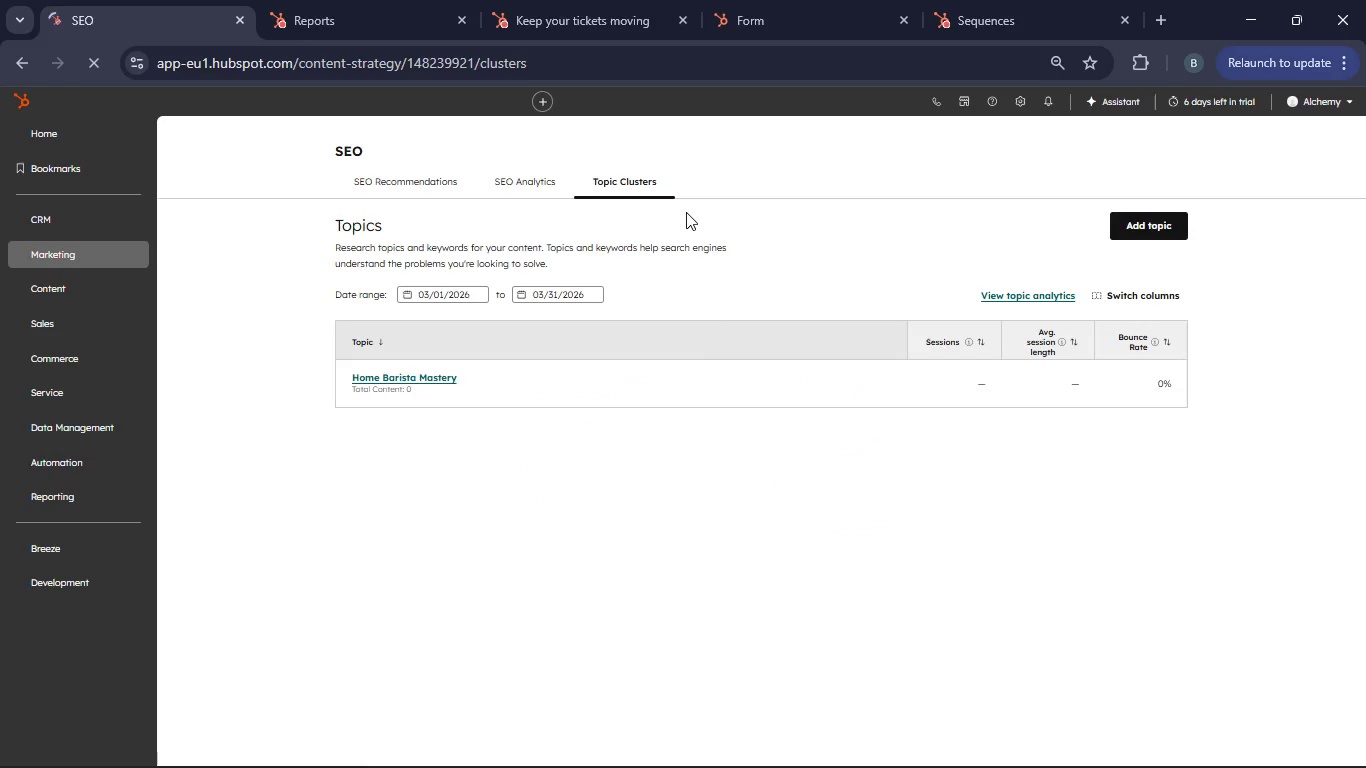 
left_click([386, 377])
 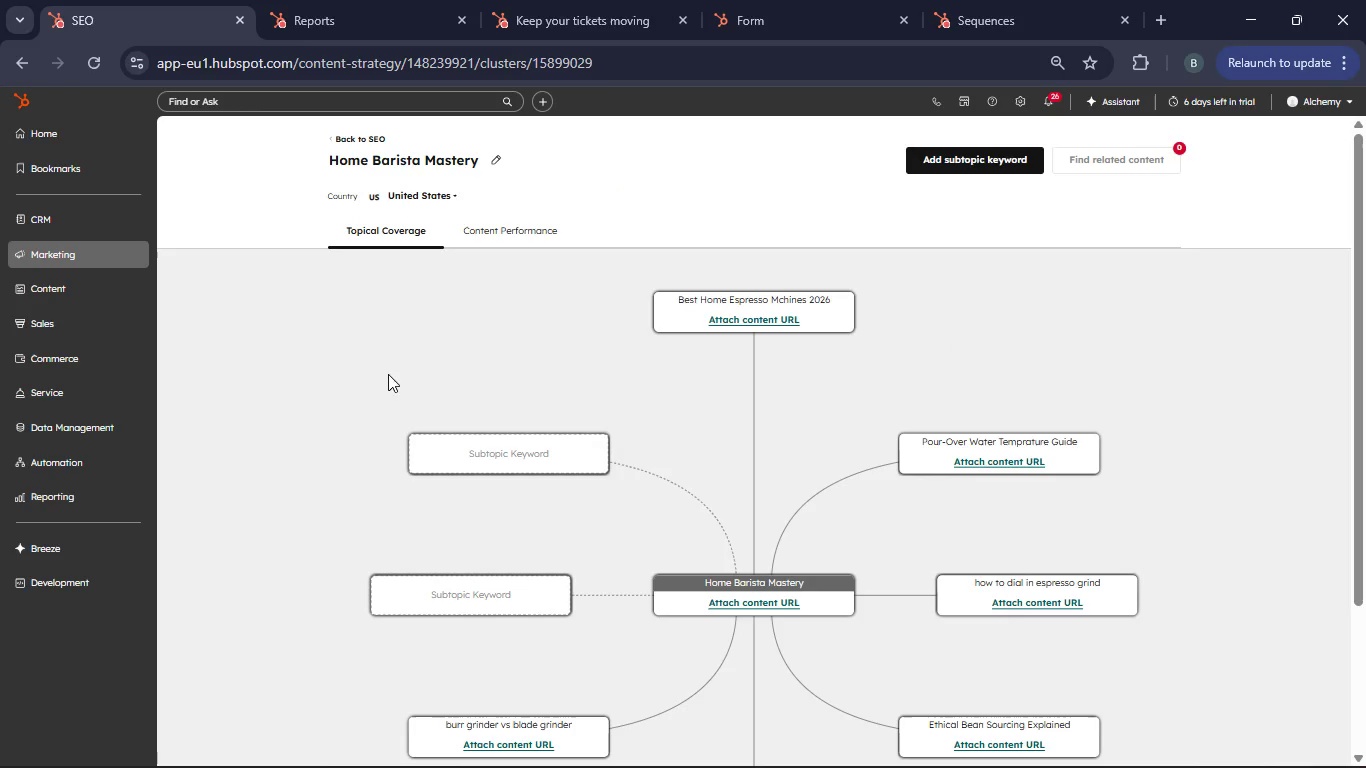 
wait(7.23)
 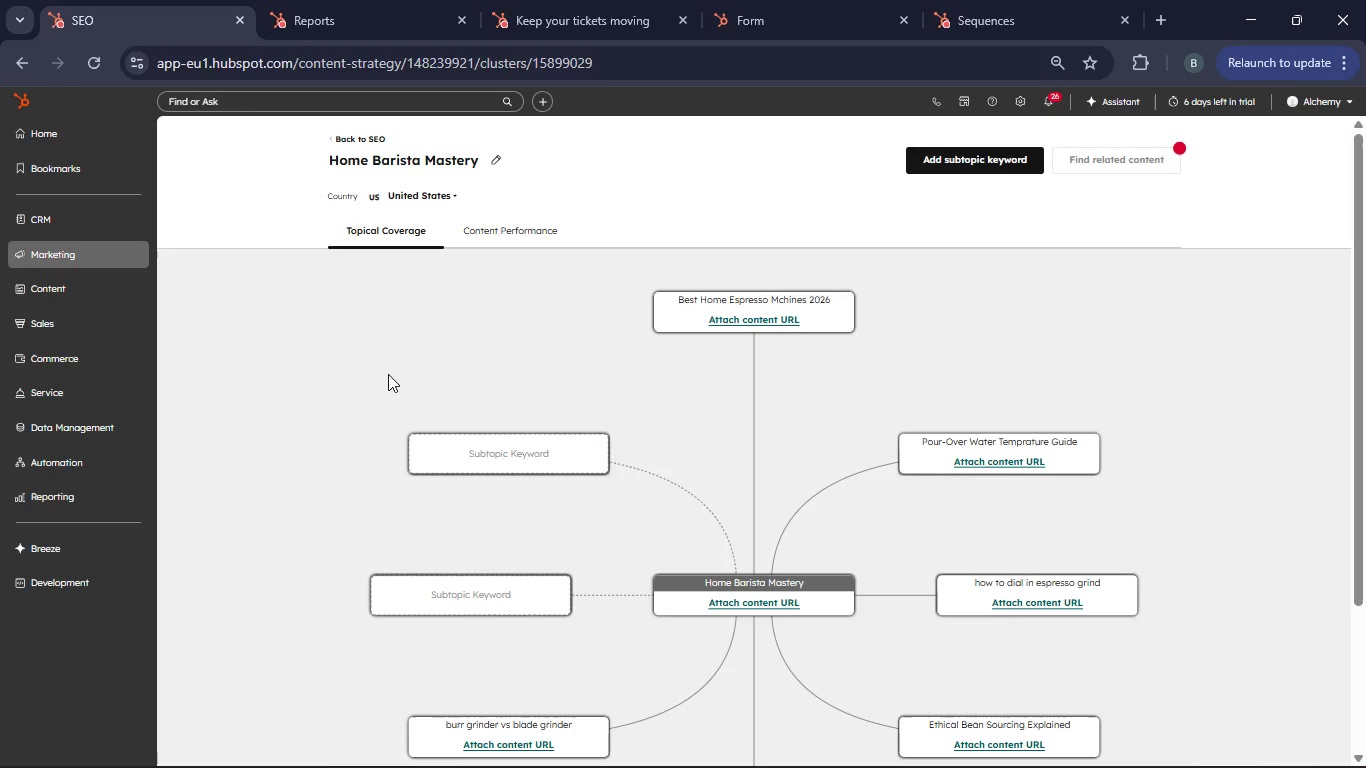 
left_click([771, 605])
 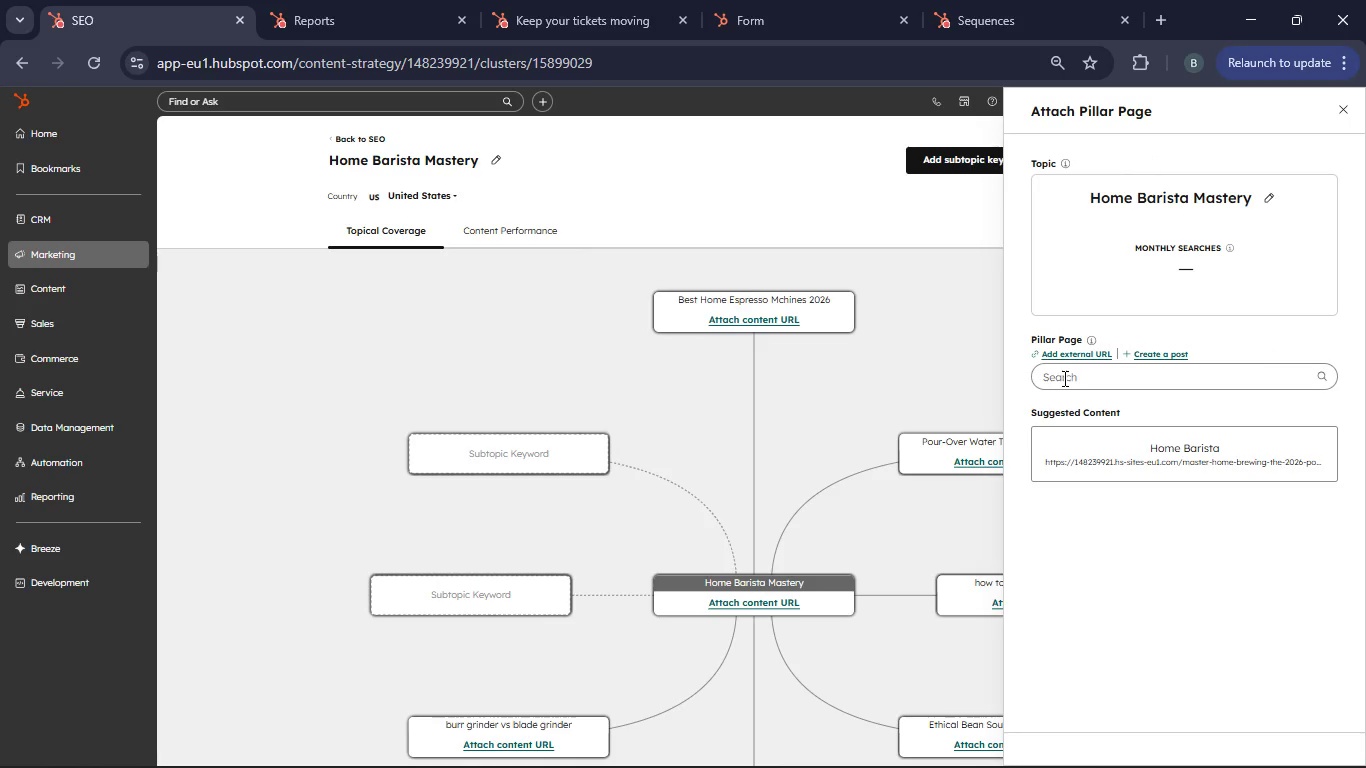 
left_click([1076, 355])
 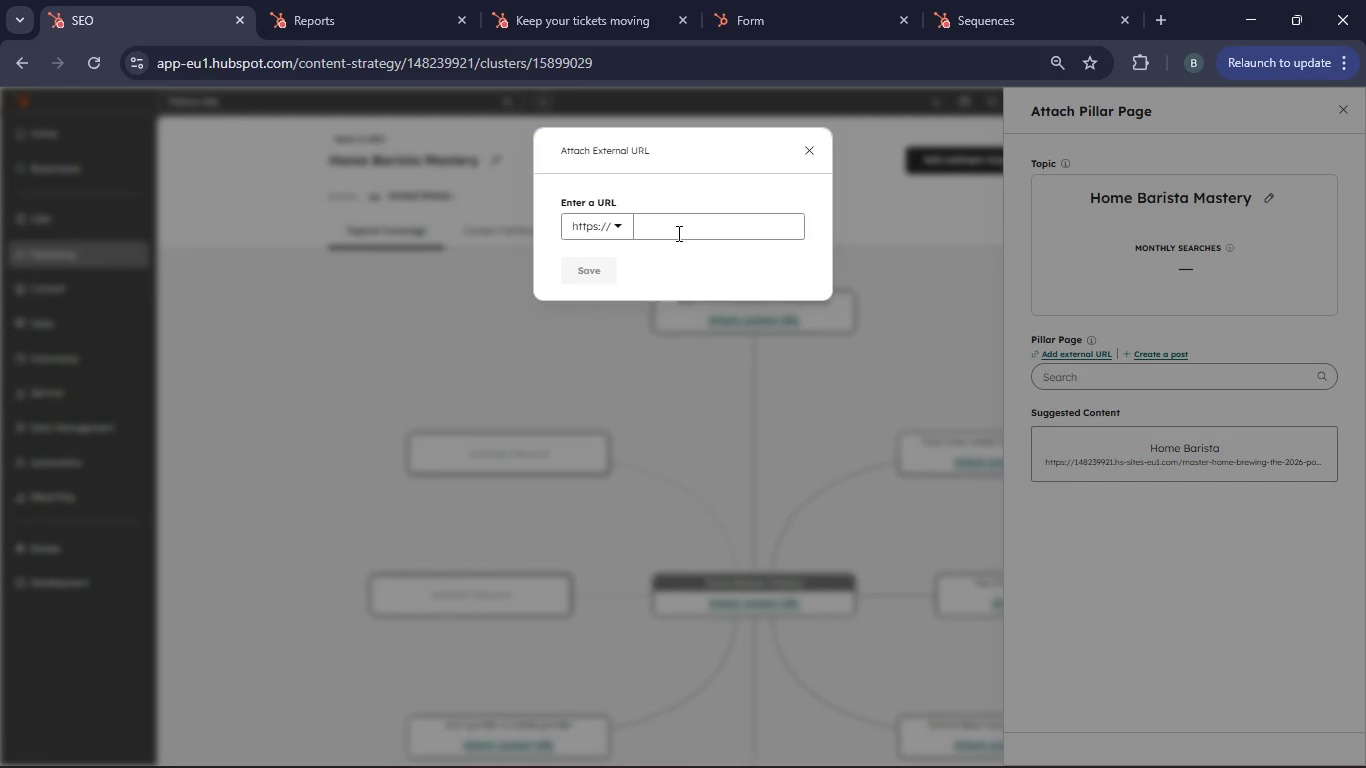 
left_click([677, 233])
 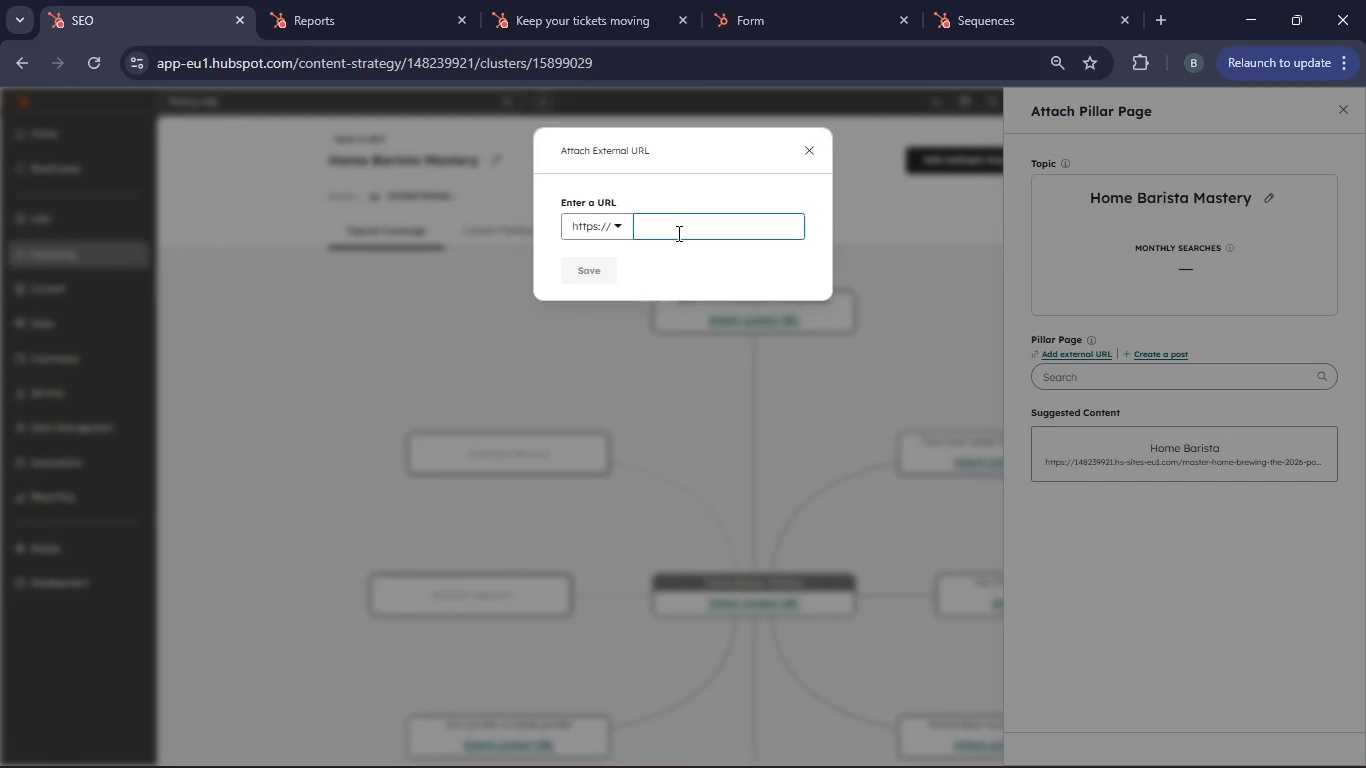 
key(Control+V)
 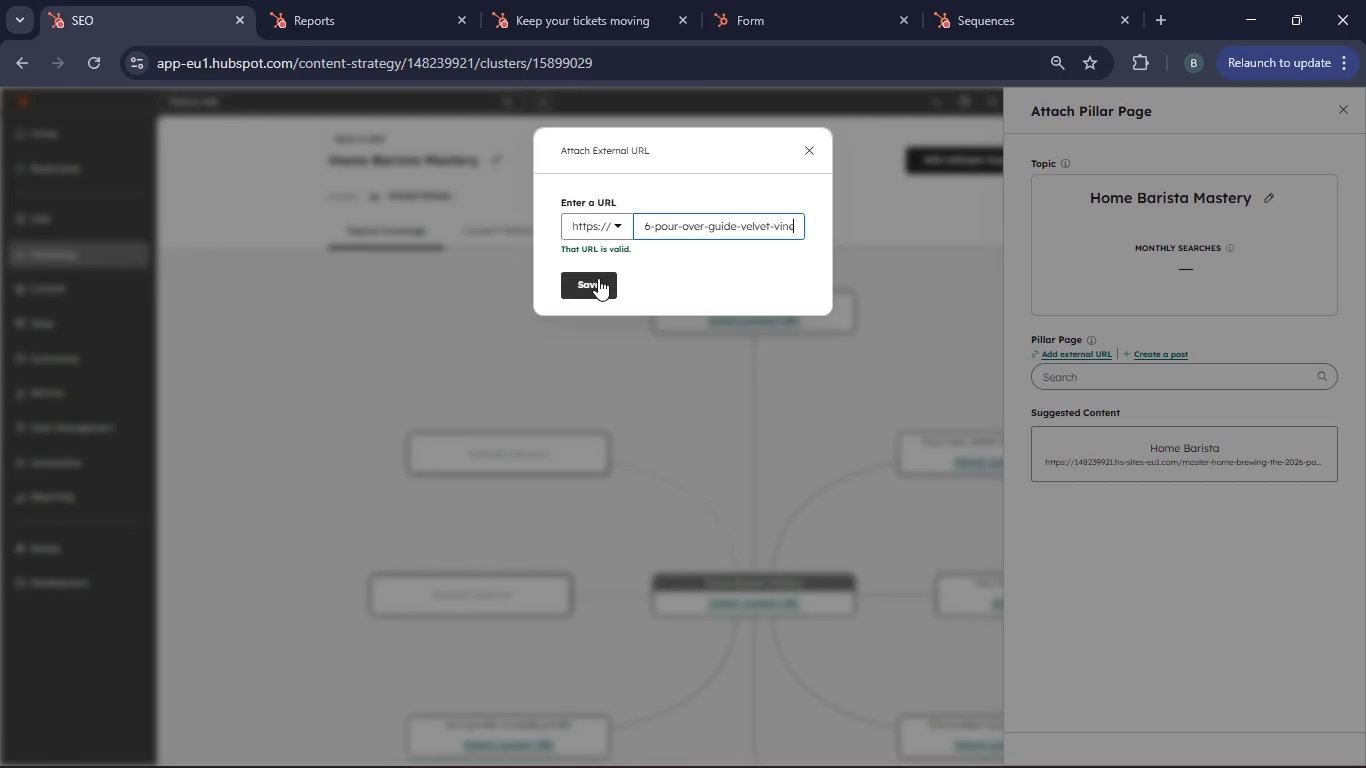 
left_click([598, 278])
 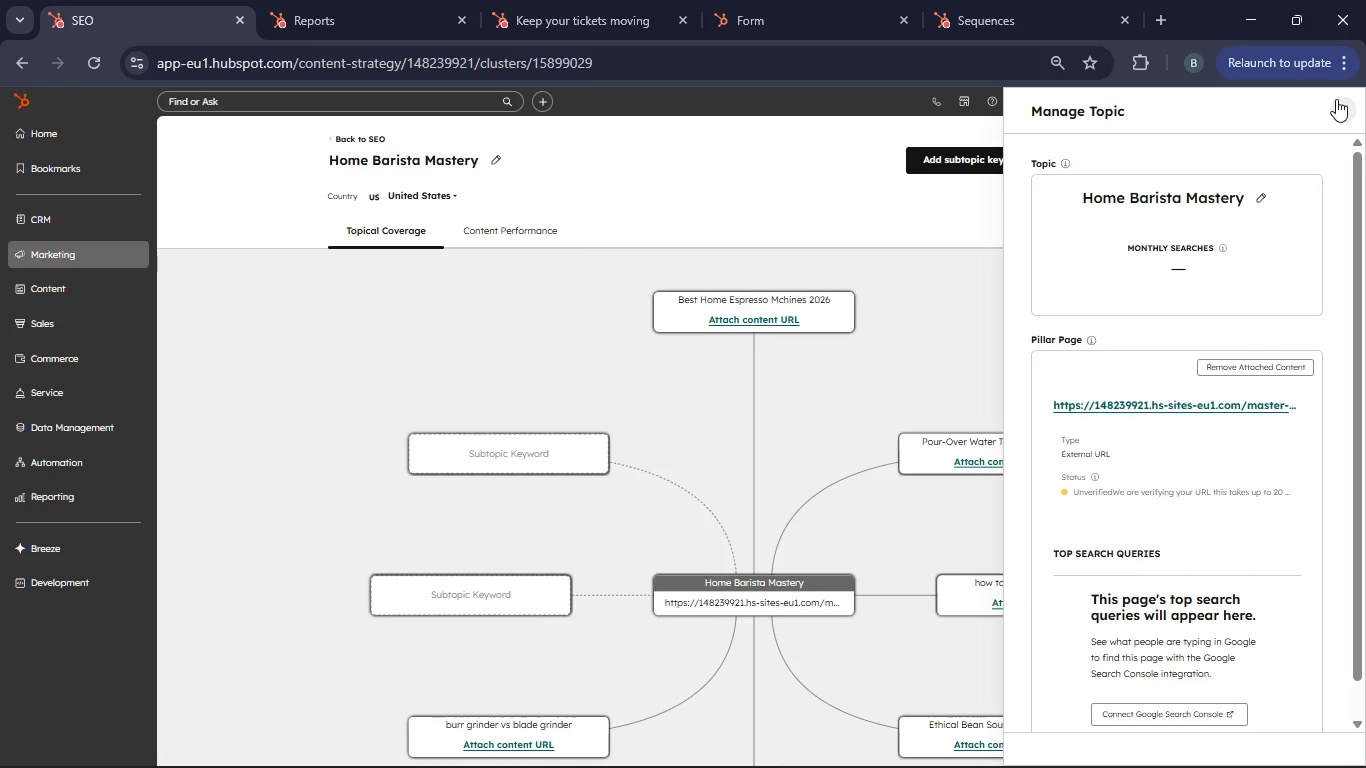 
left_click([1336, 99])
 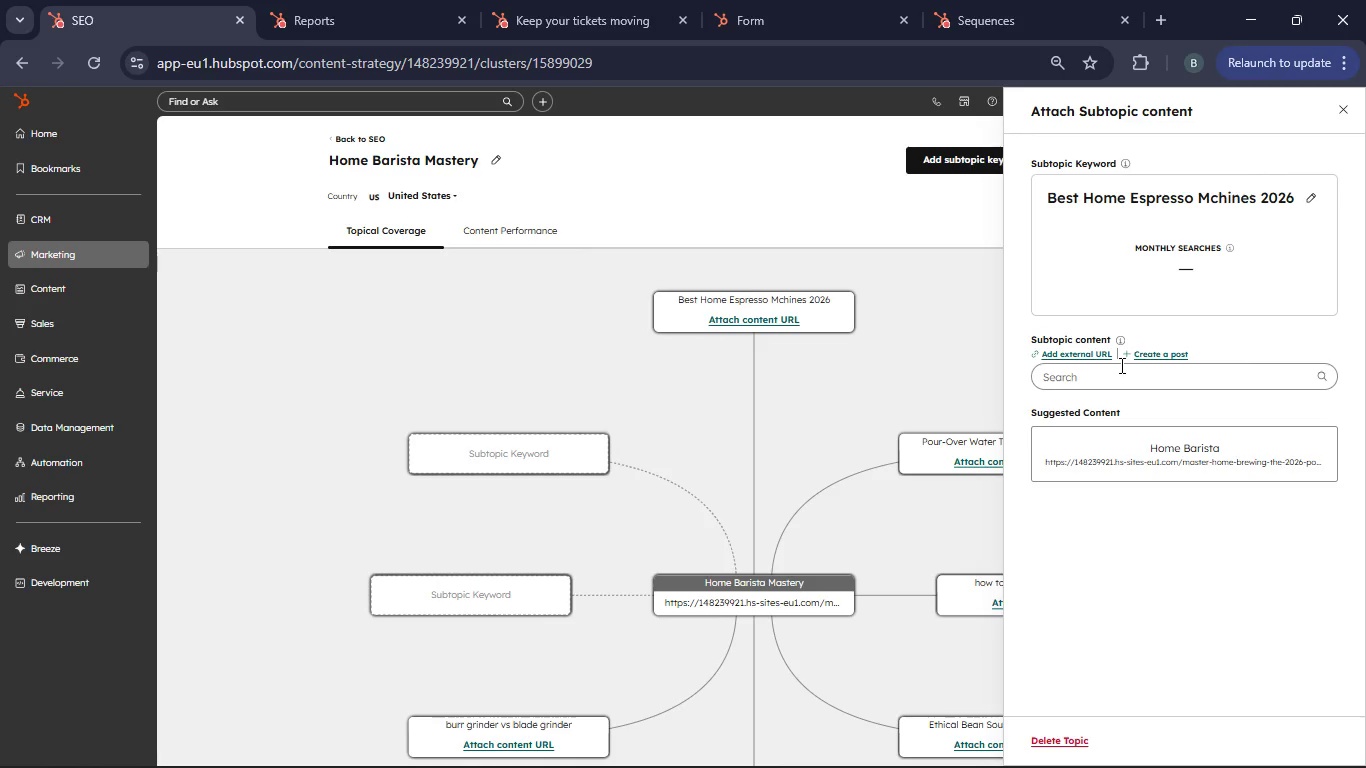 
left_click([1151, 354])
 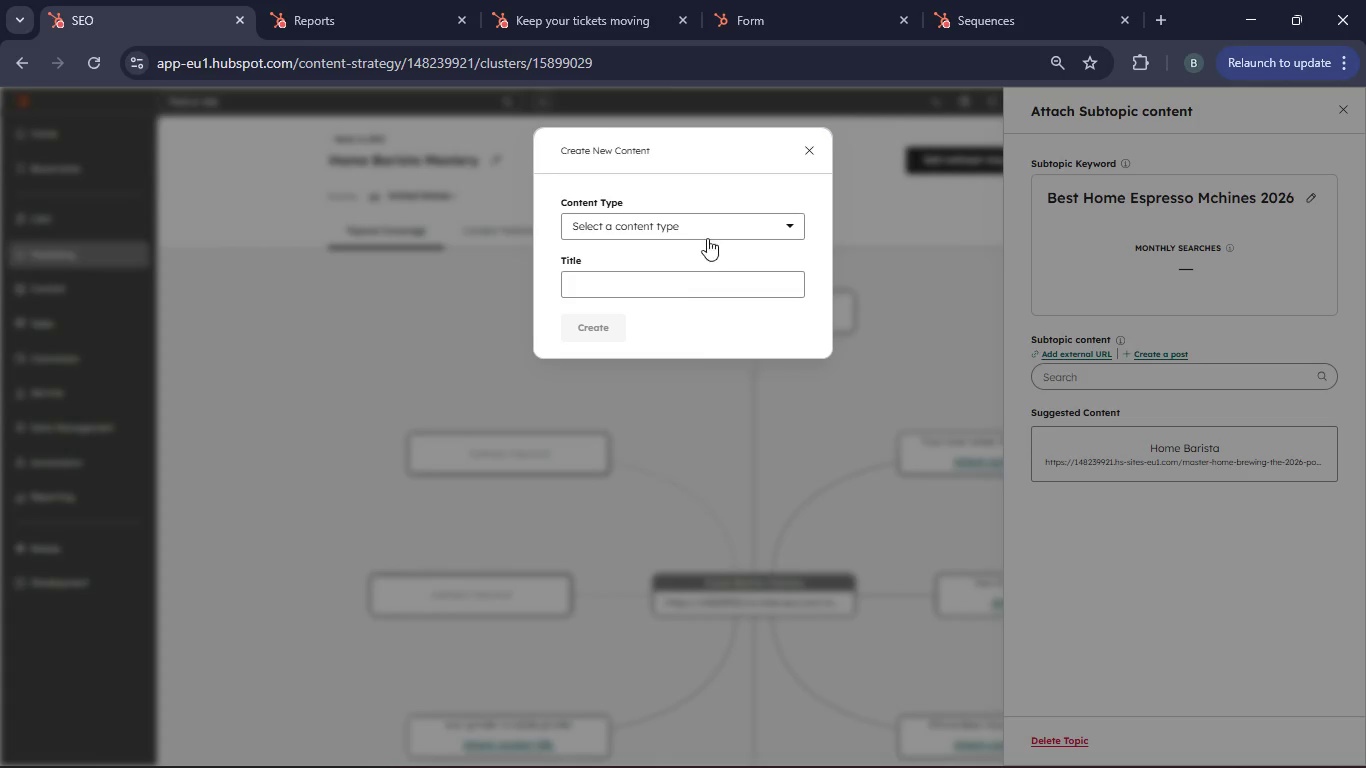 
left_click([699, 229])
 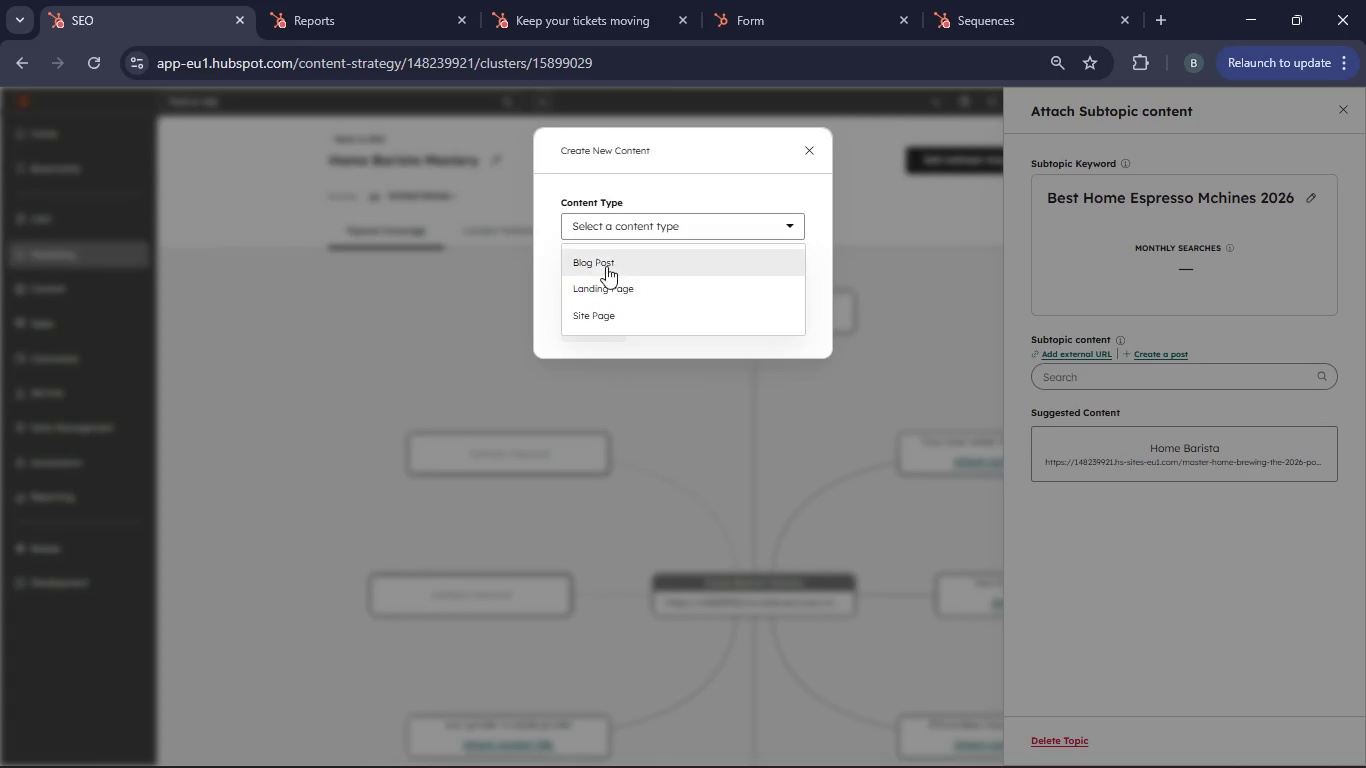 
left_click([606, 264])
 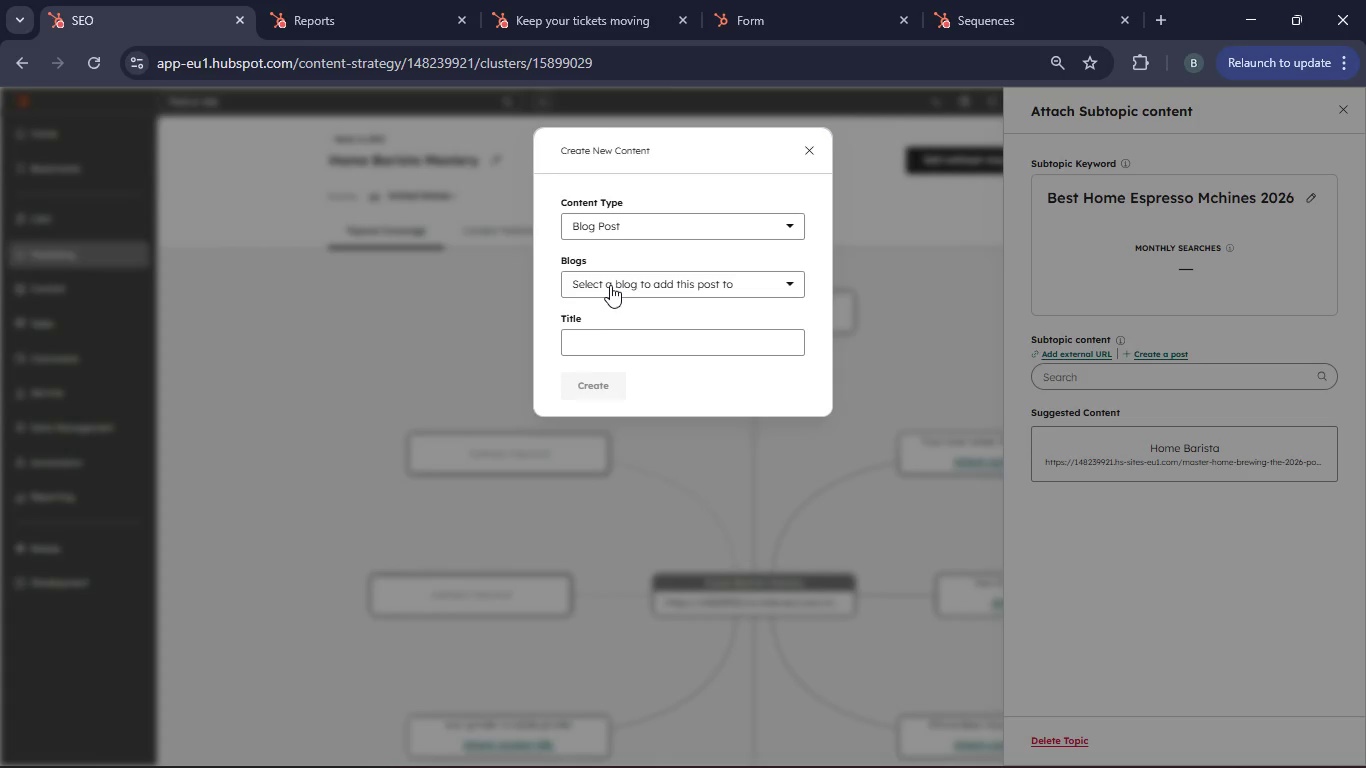 
left_click([610, 285])
 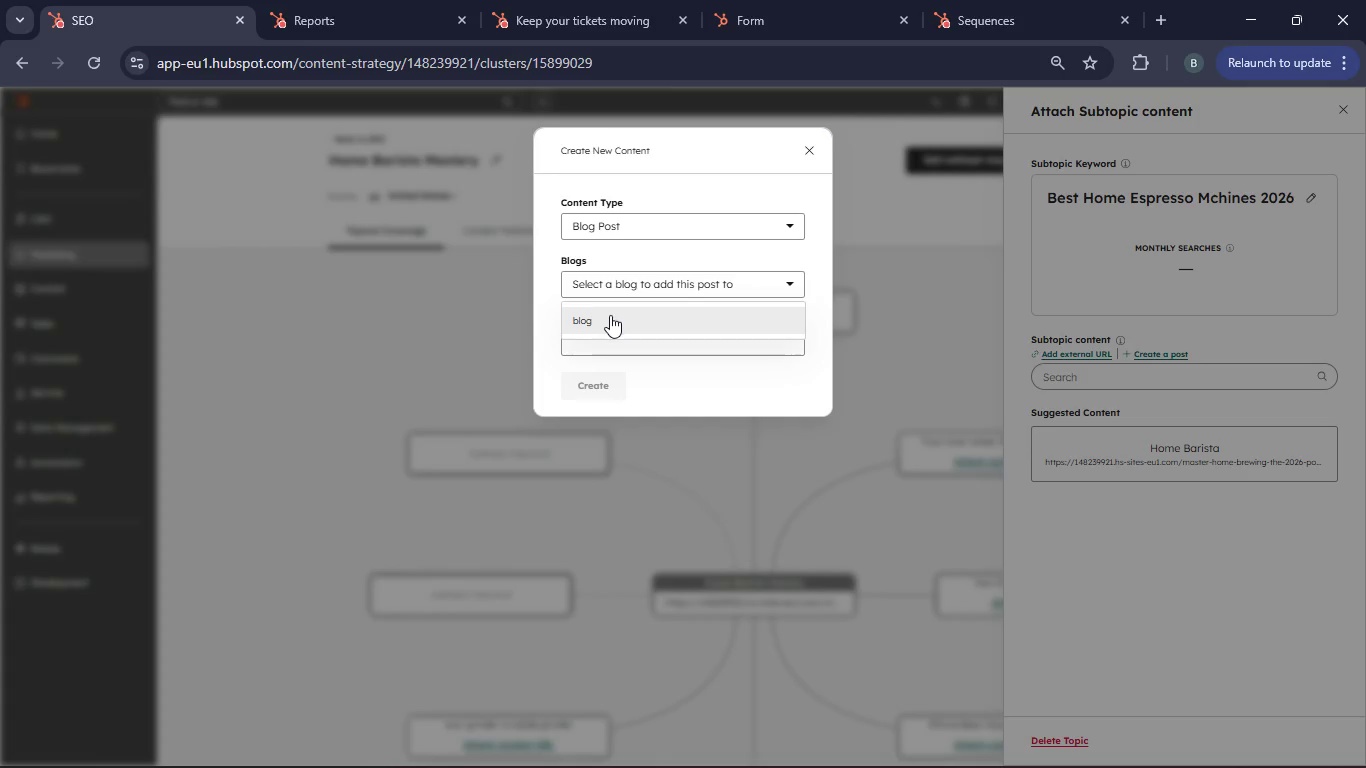 
left_click([610, 315])
 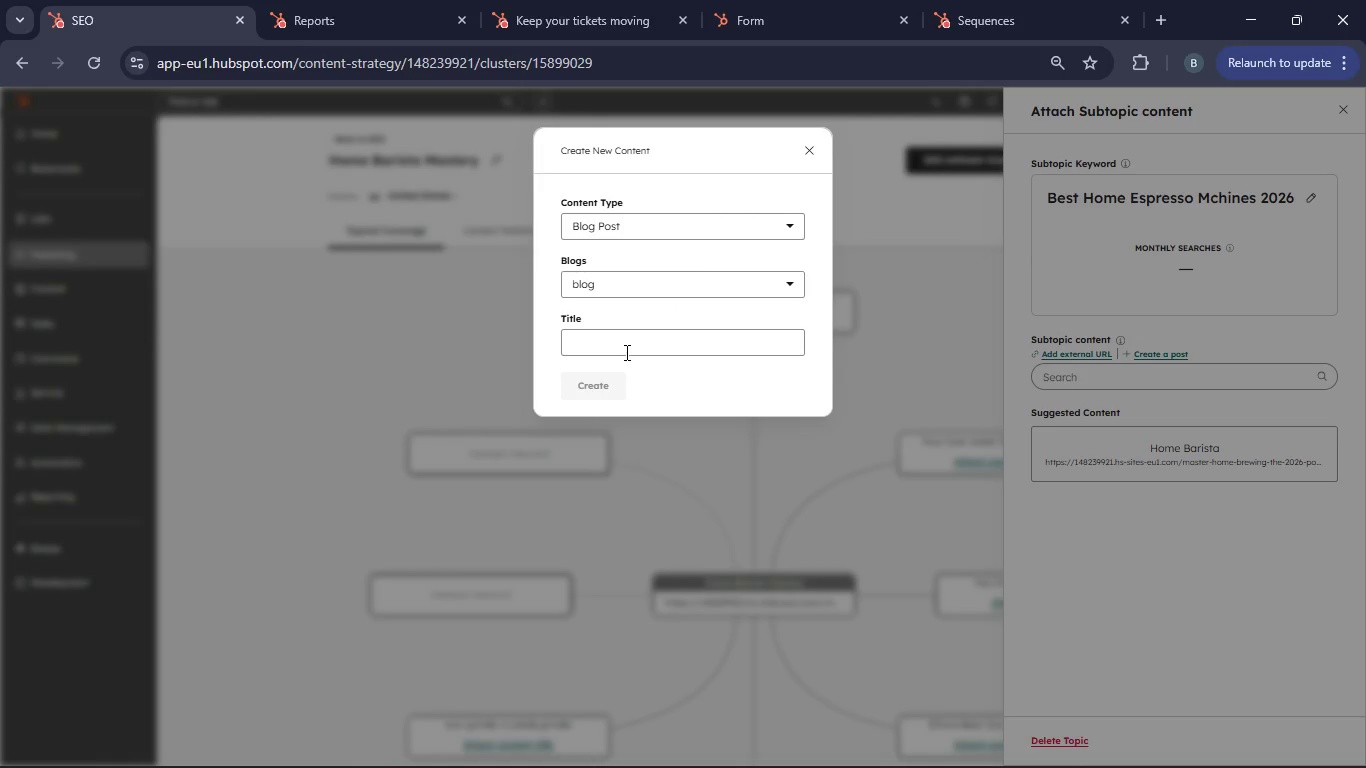 
left_click([625, 352])
 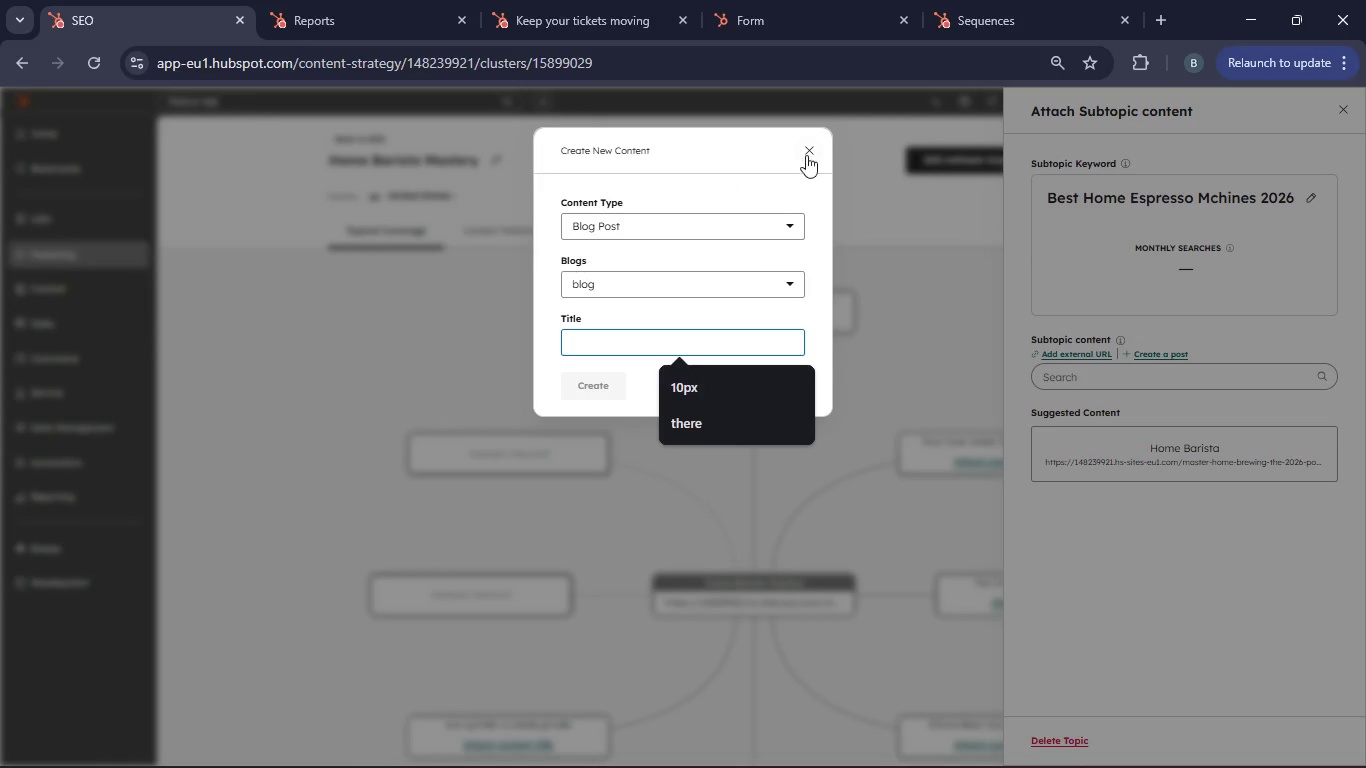 
left_click([807, 153])
 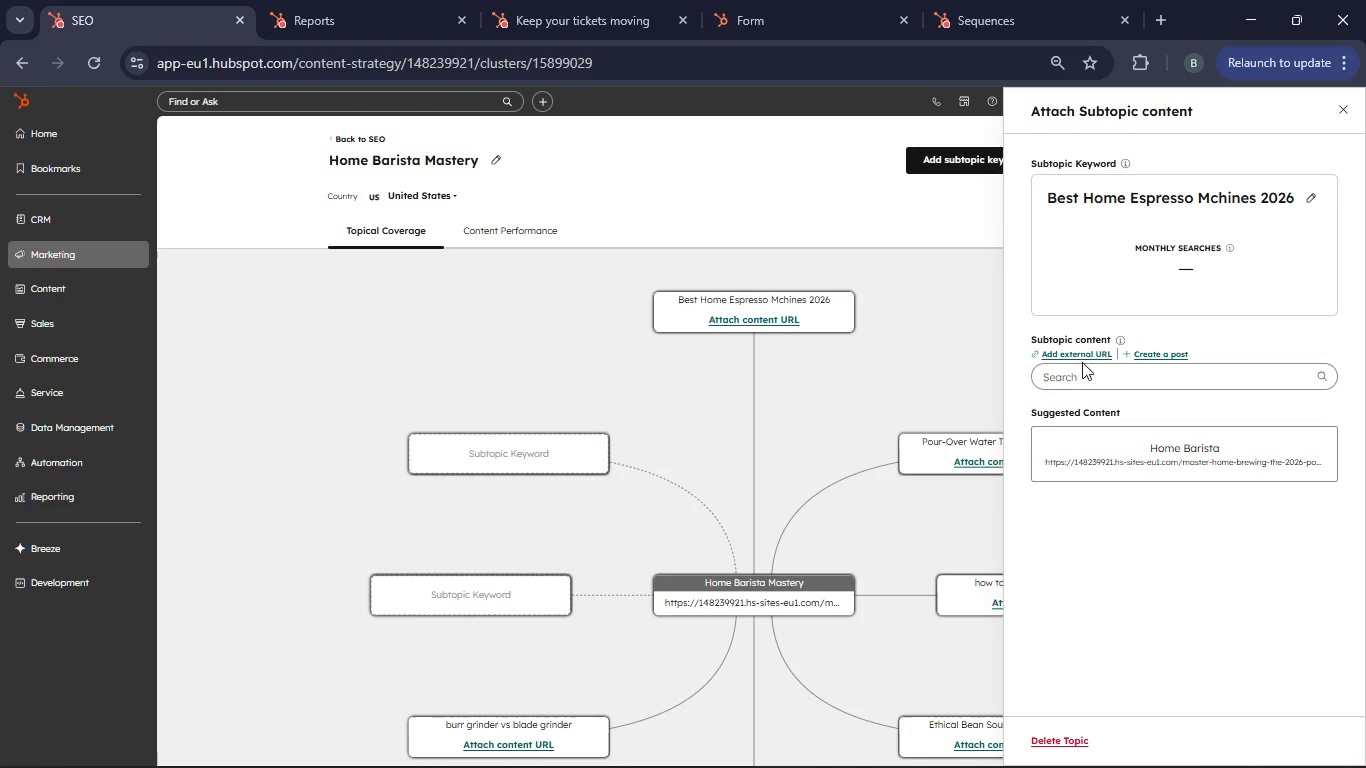 
left_click([1079, 356])
 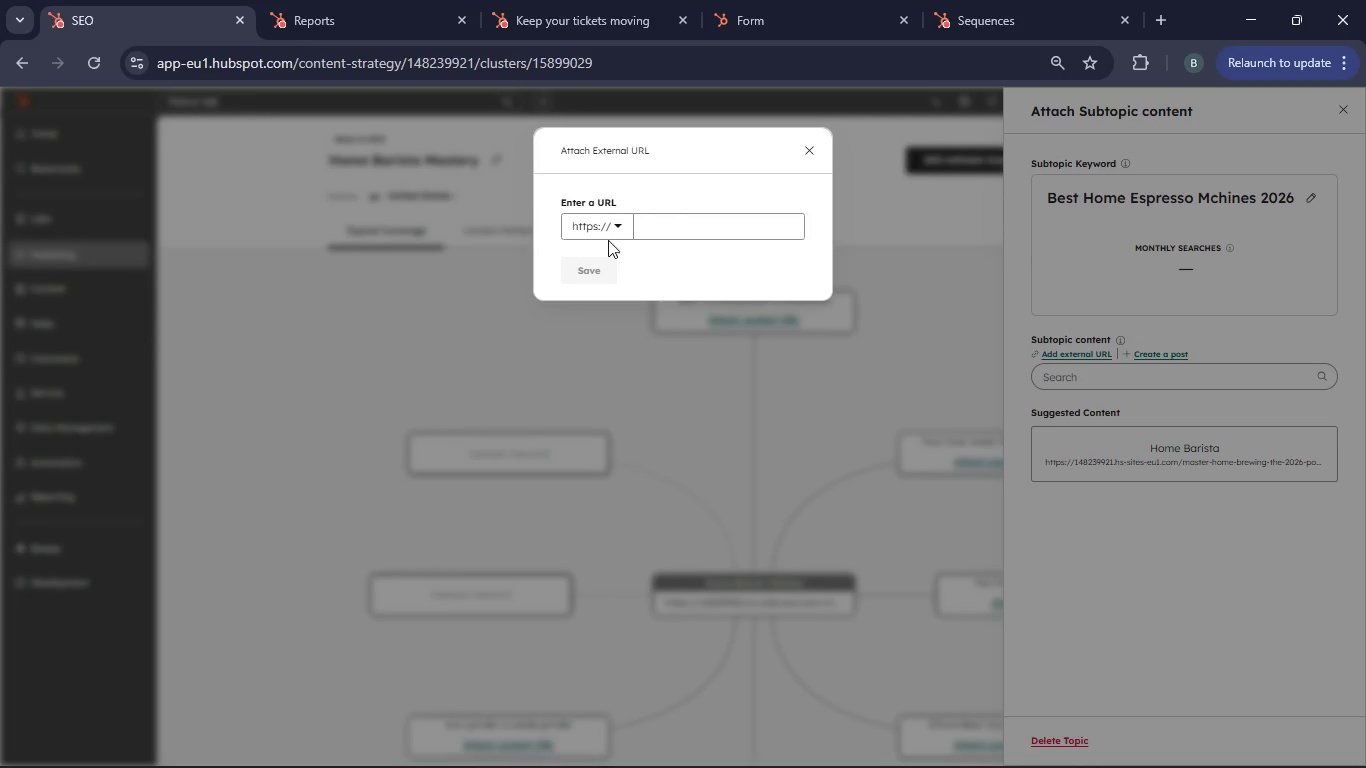 
left_click([605, 227])
 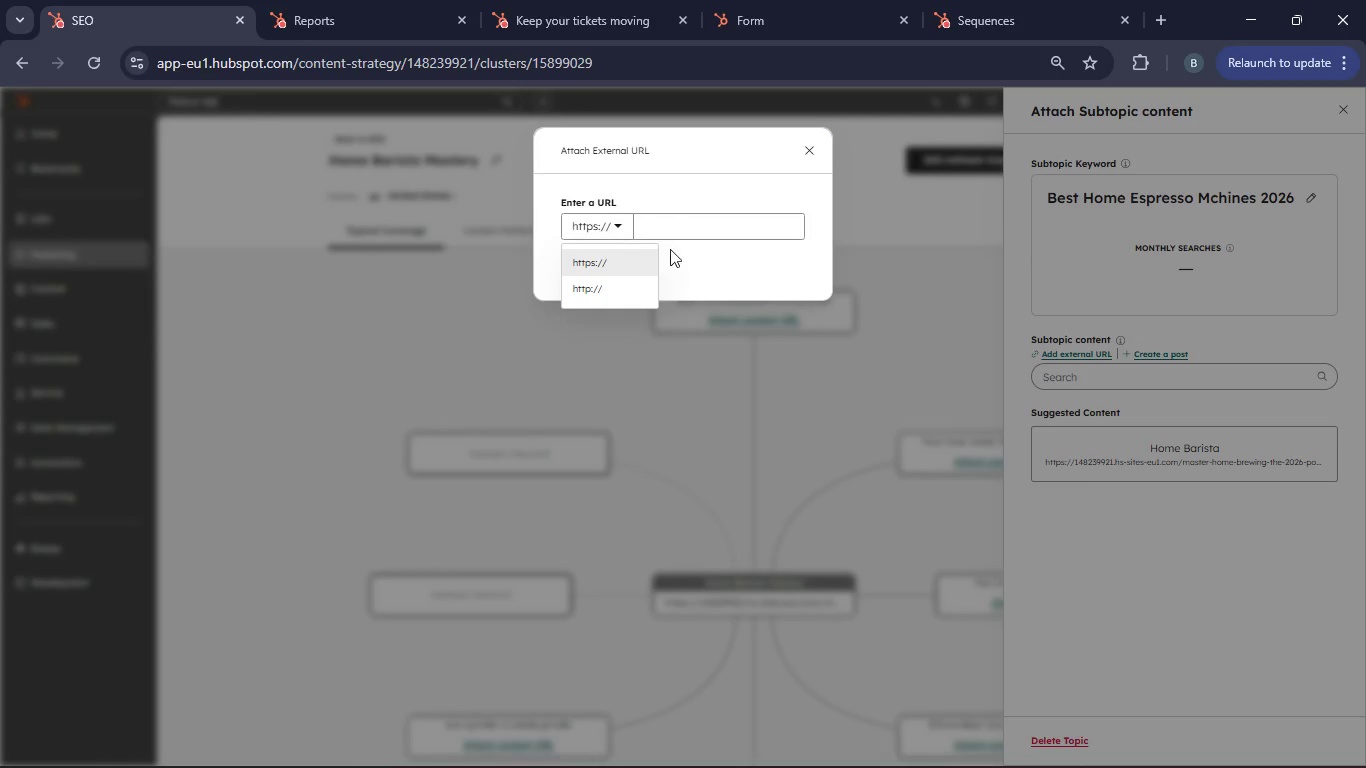 
left_click([751, 267])
 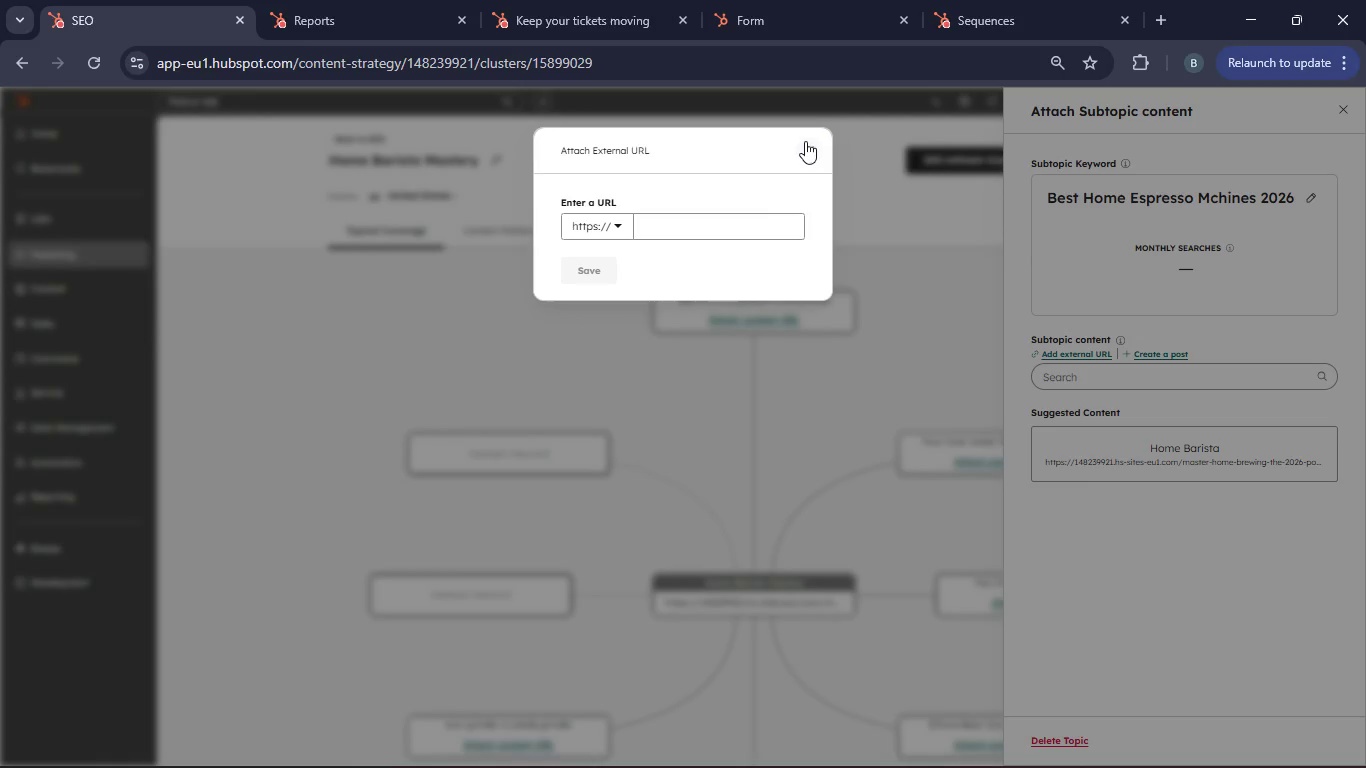 
left_click([805, 141])
 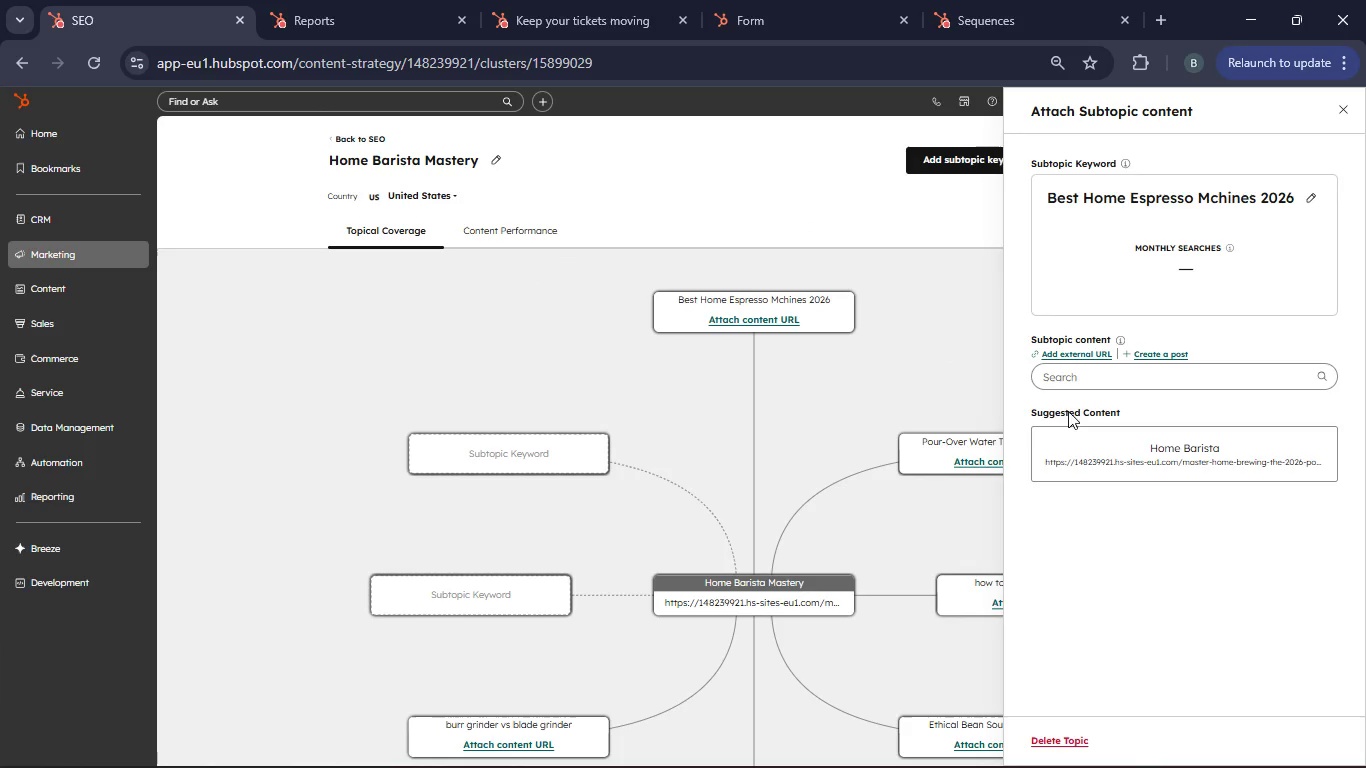 
left_click([1148, 444])
 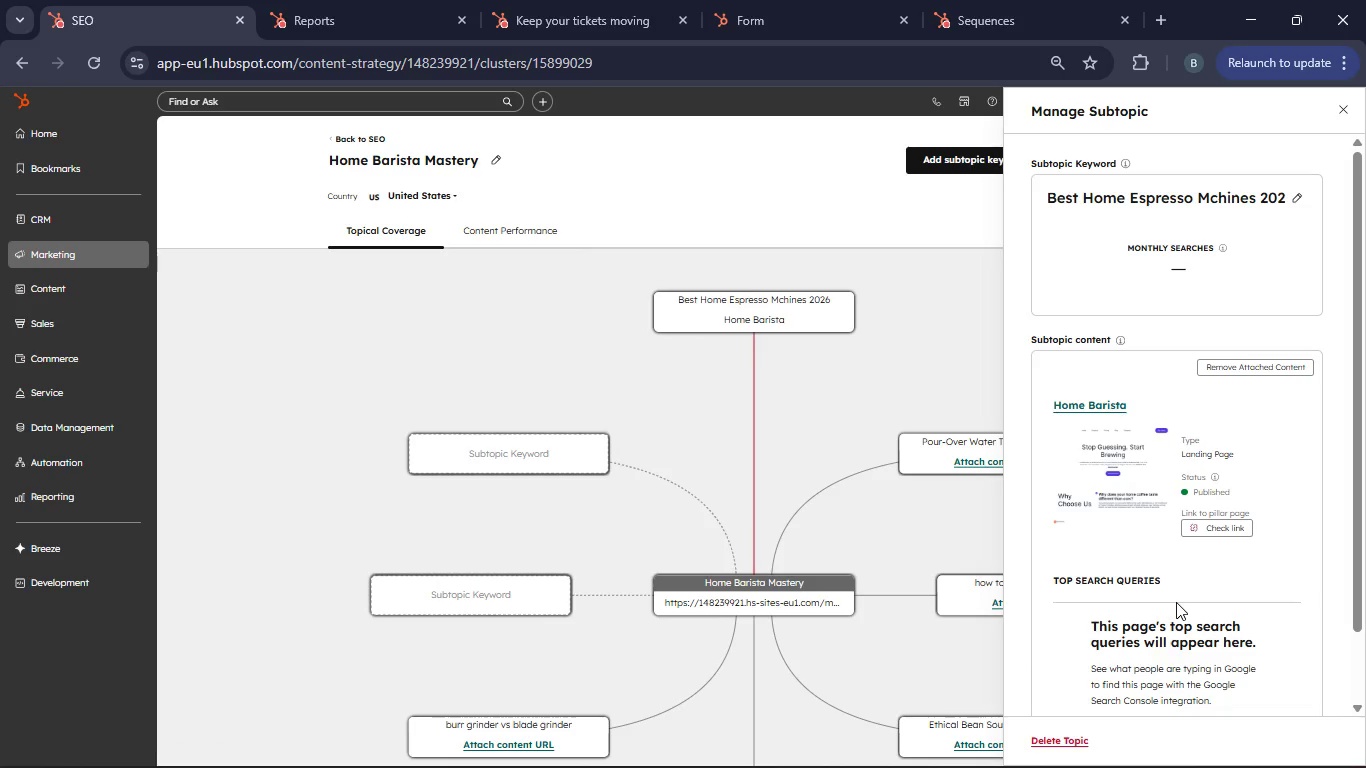 
wait(5.05)
 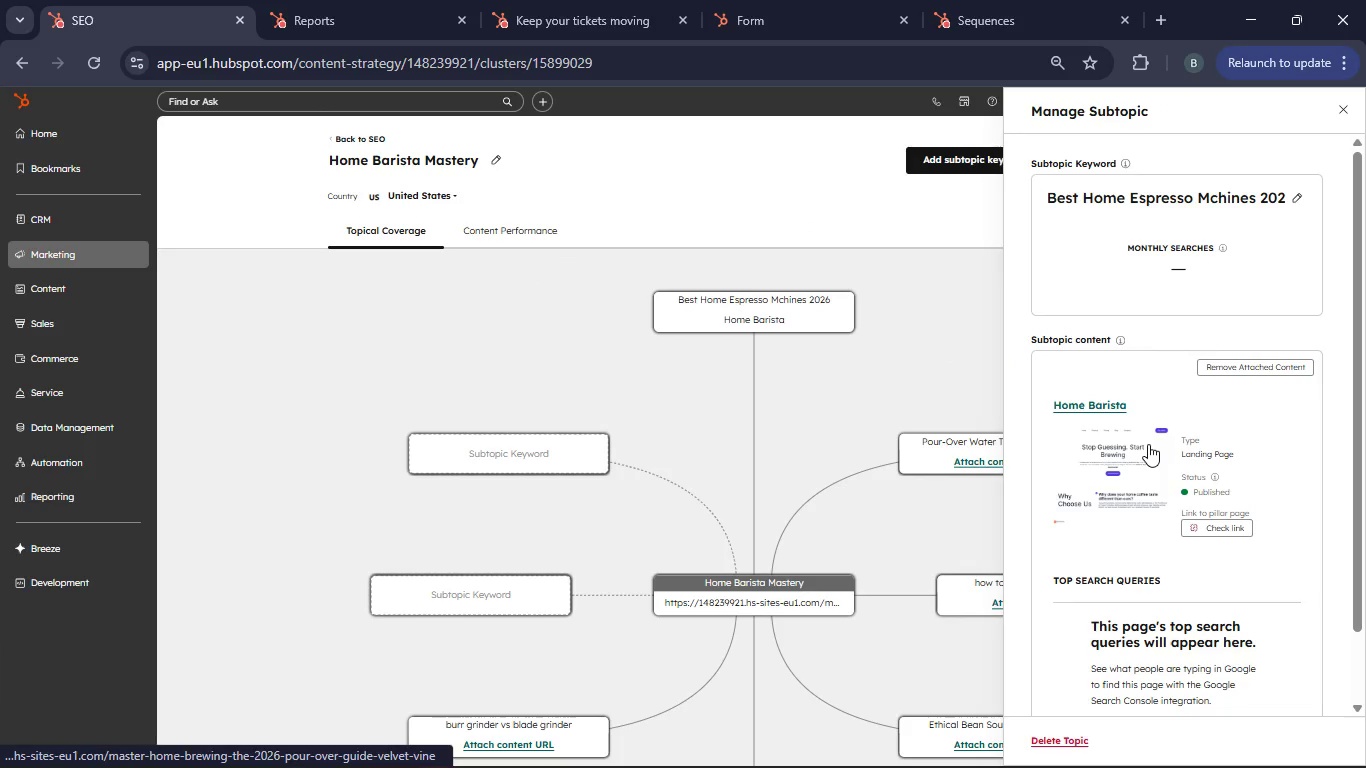 
scroll: coordinate [1186, 584], scroll_direction: down, amount: 1.0
 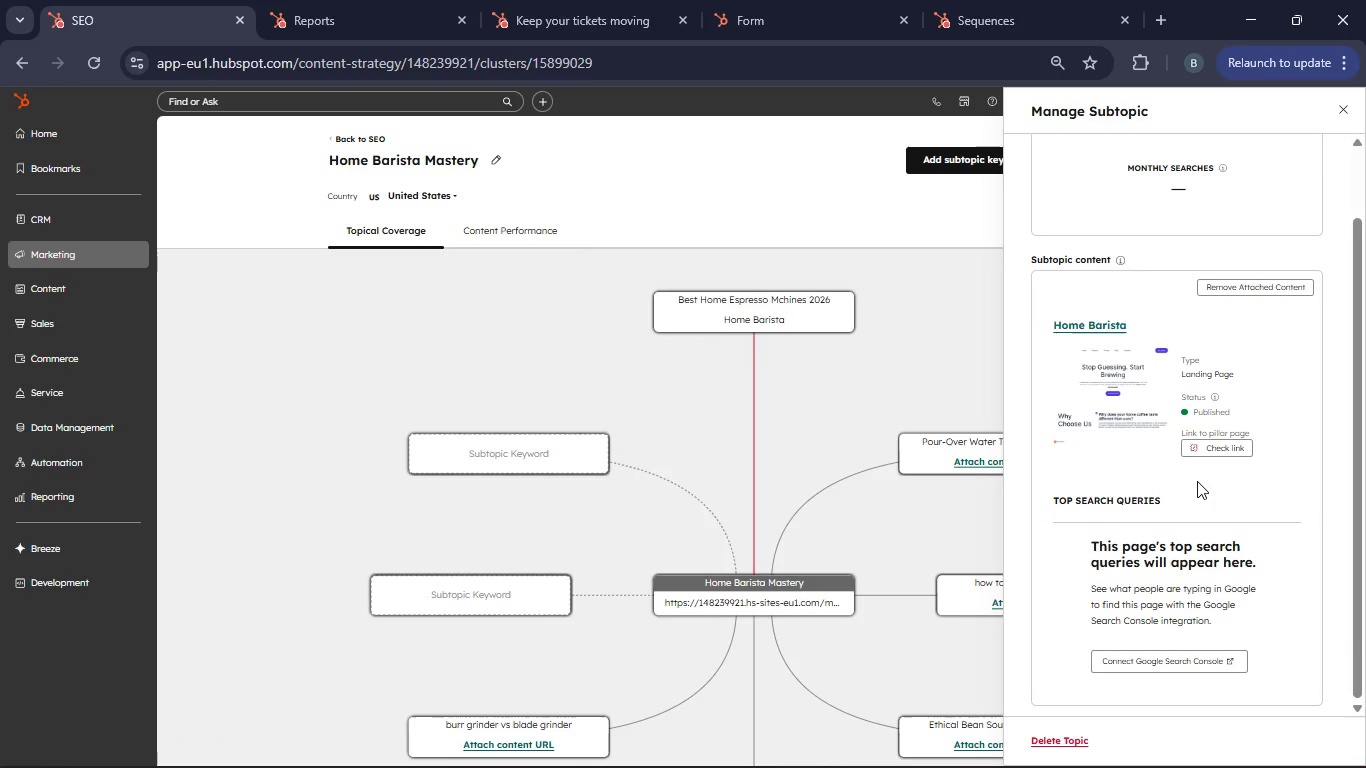 
scroll: coordinate [1197, 481], scroll_direction: up, amount: 3.0
 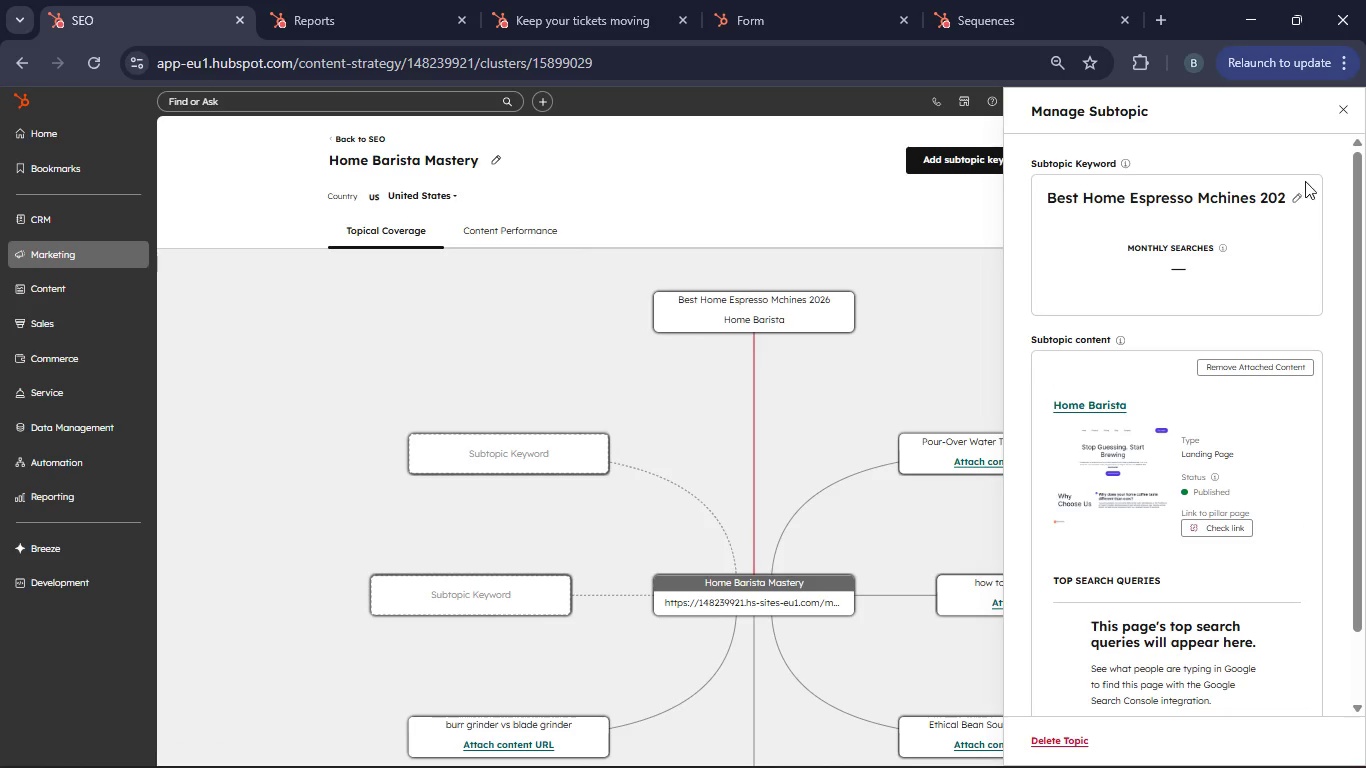 
left_click([1338, 112])
 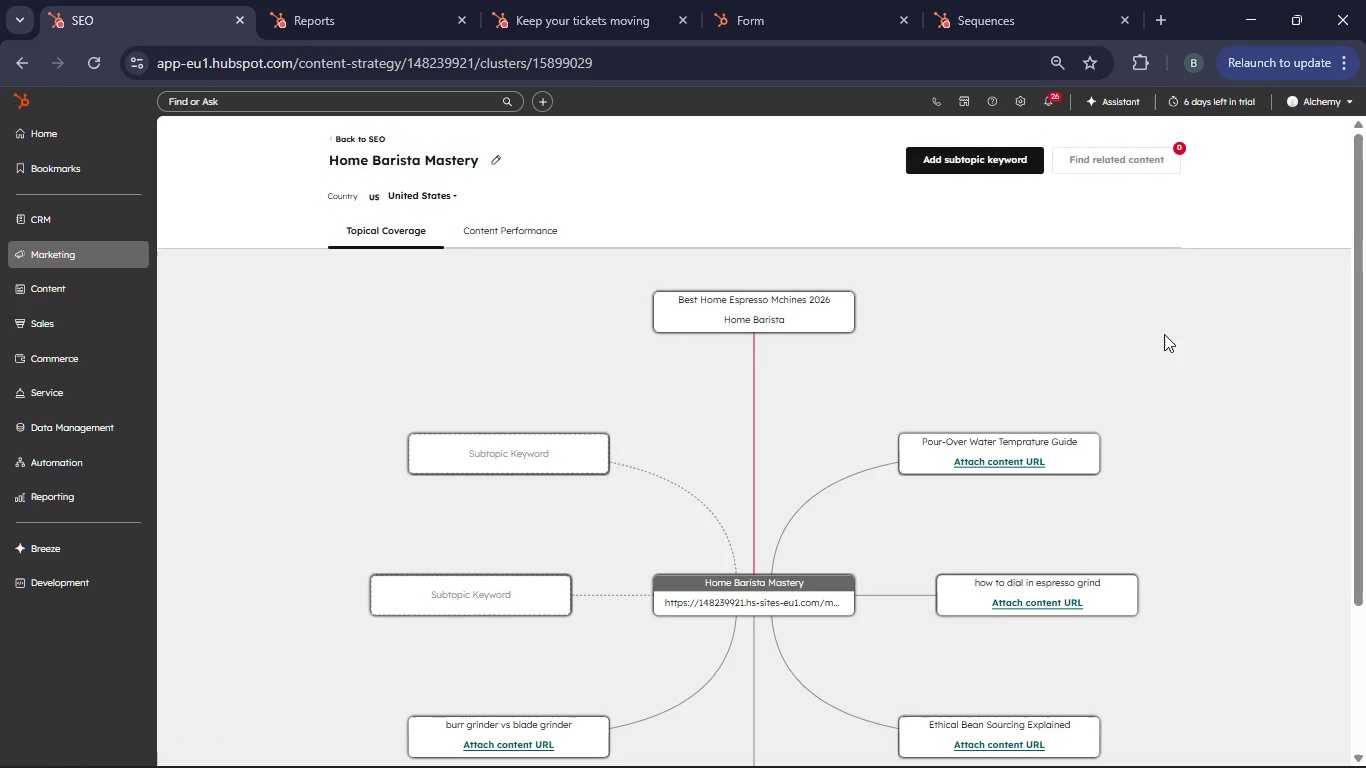 
scroll: coordinate [1161, 340], scroll_direction: down, amount: 1.0
 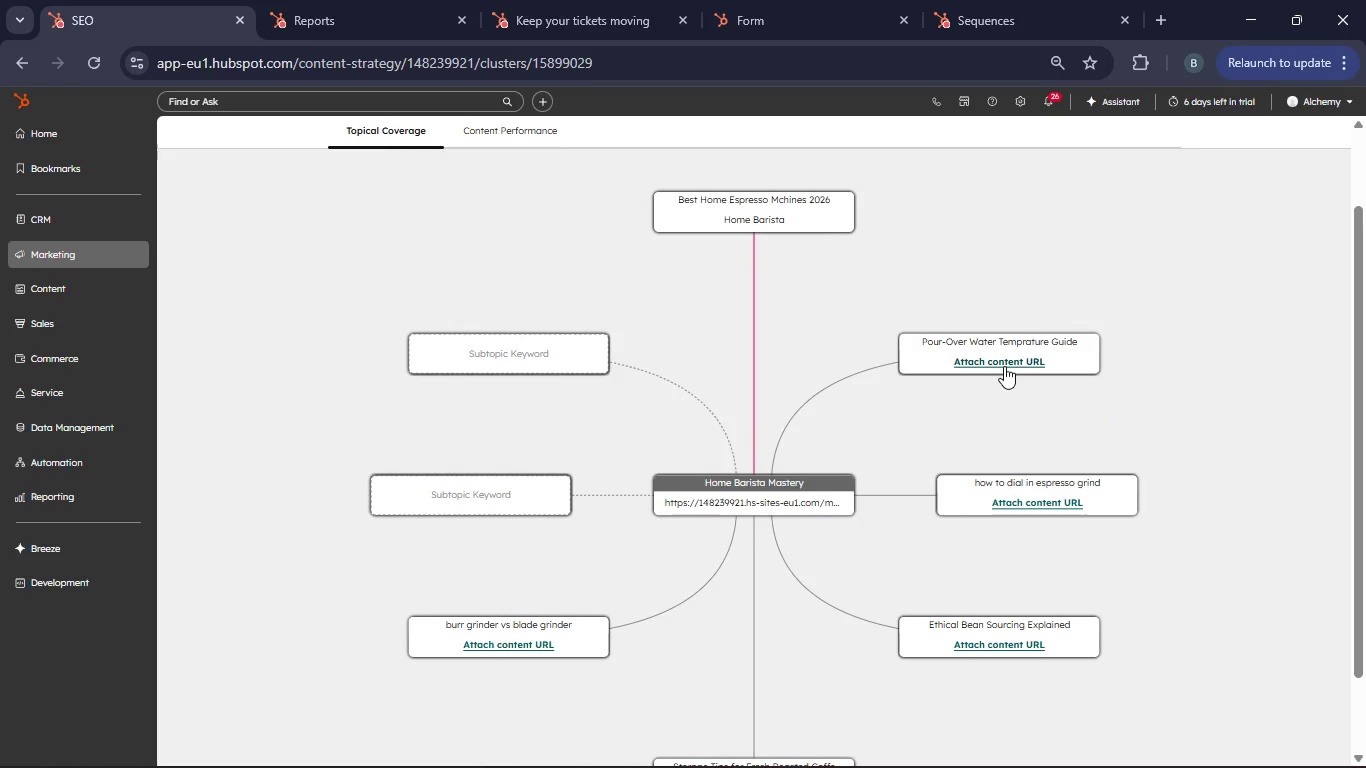 
left_click([1004, 366])
 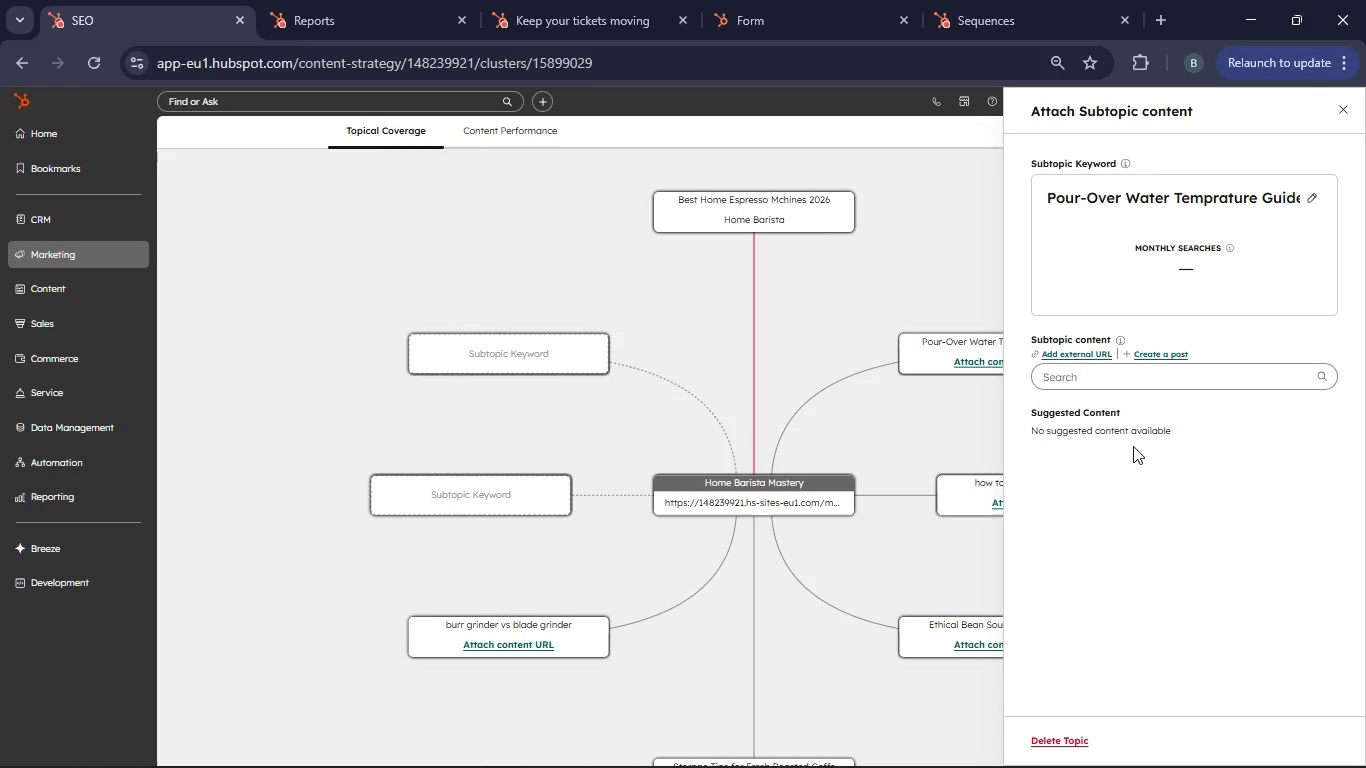 
left_click([1121, 436])
 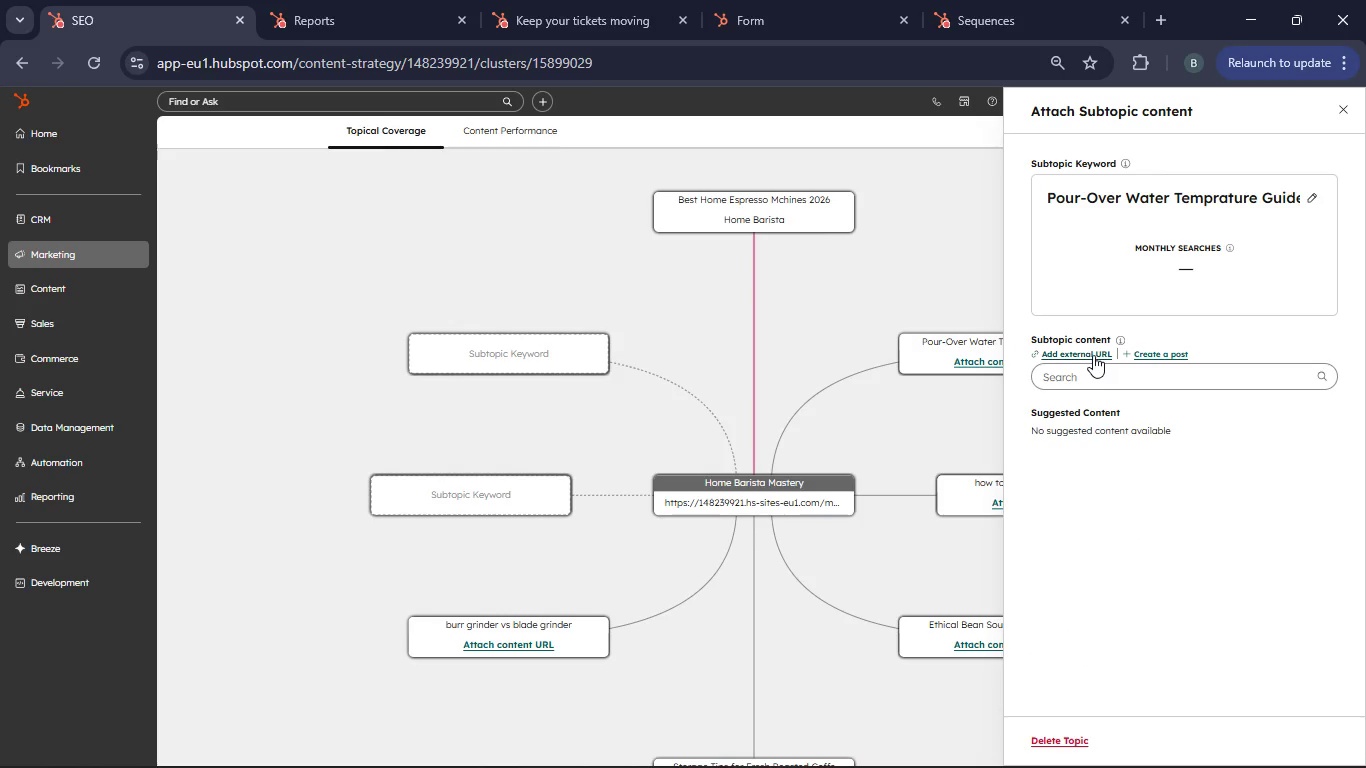 
left_click([1087, 352])
 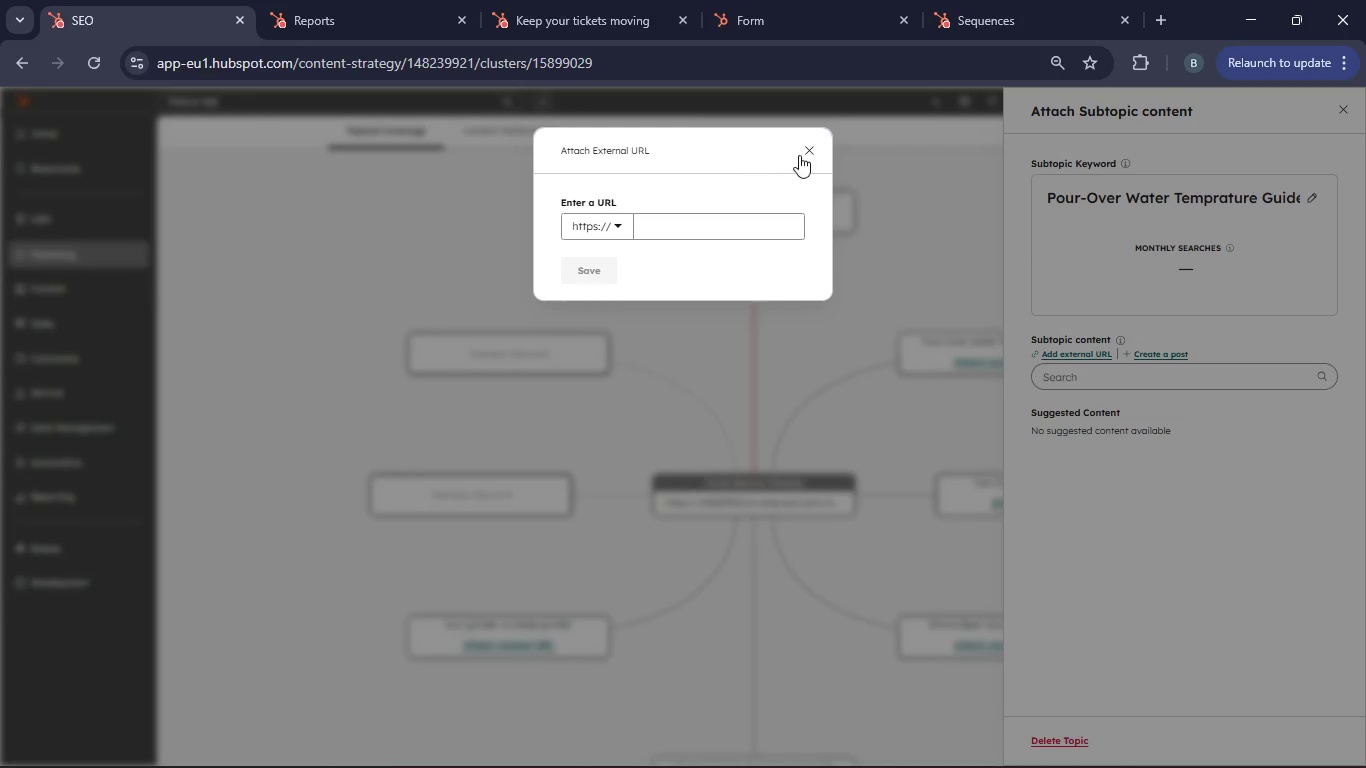 
left_click([803, 155])
 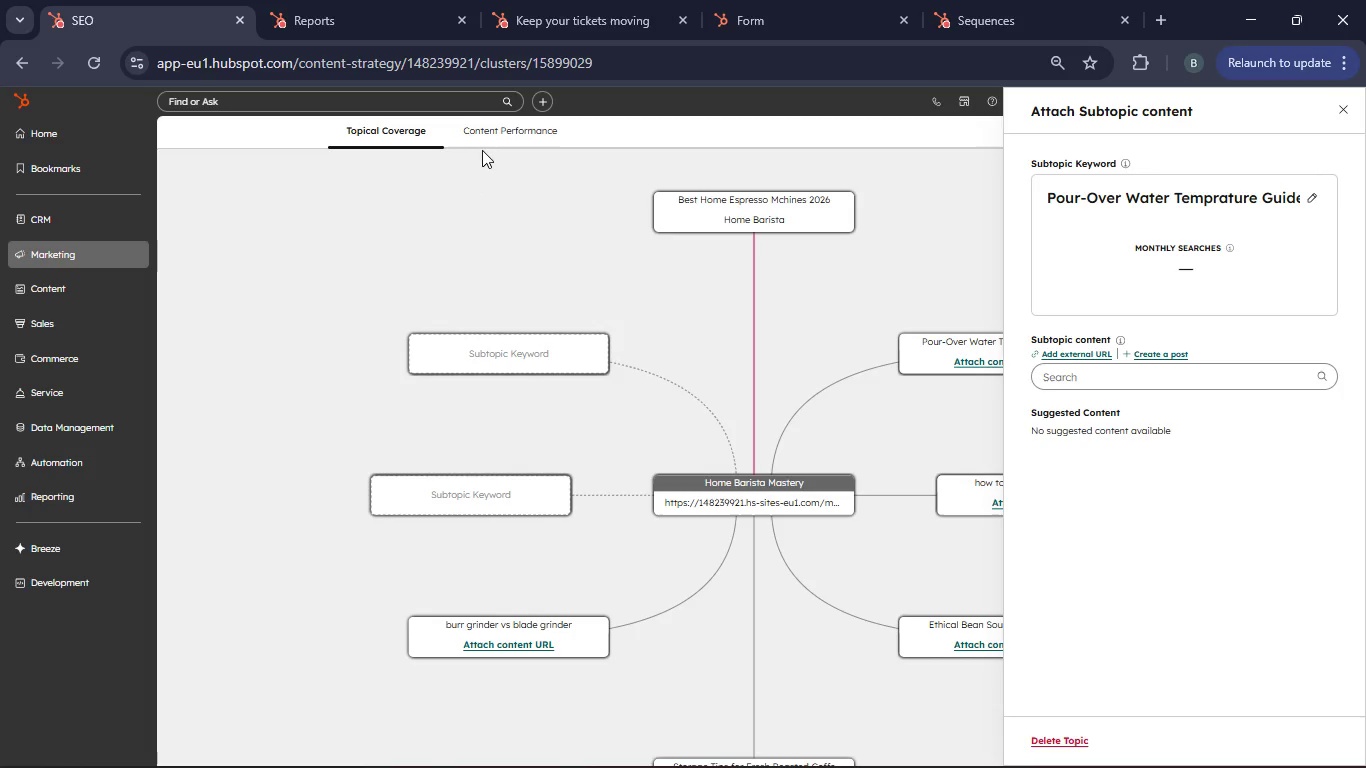 
left_click([482, 137])
 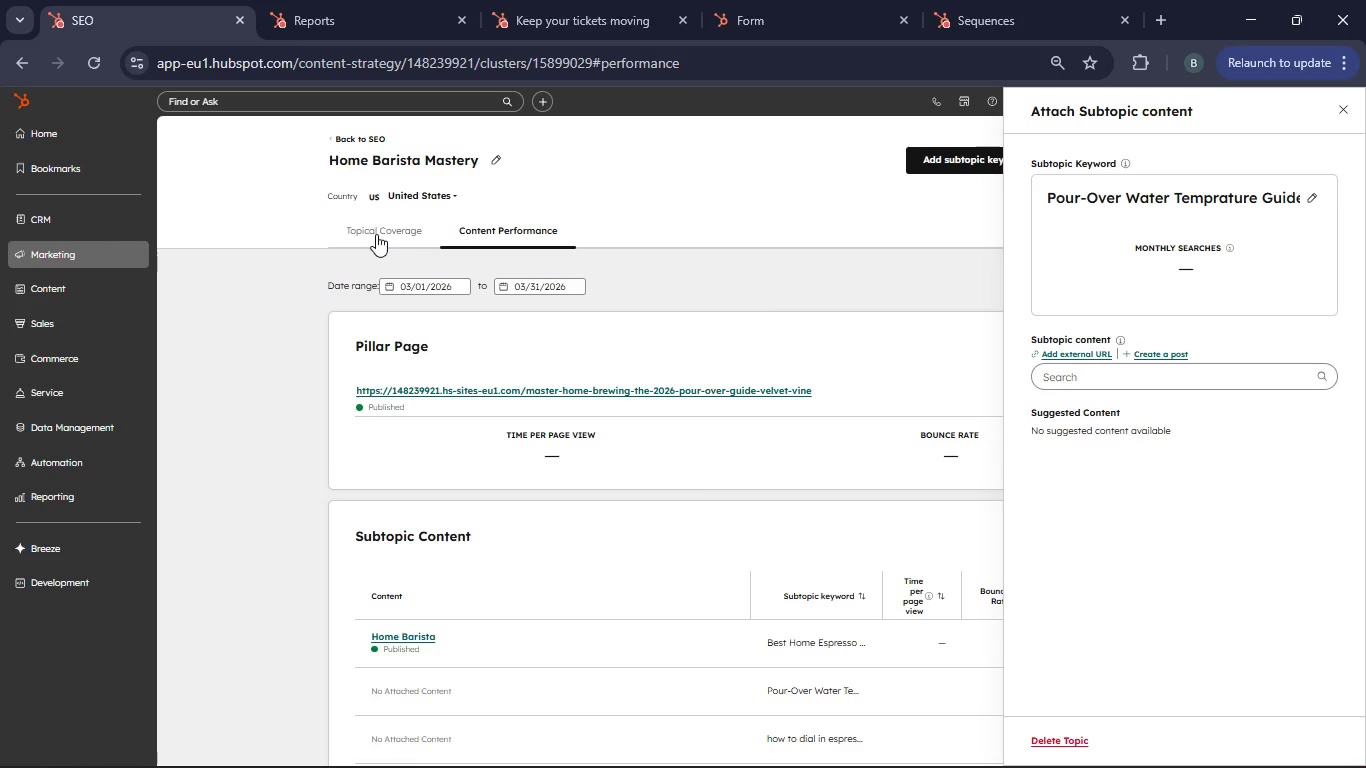 
left_click([376, 234])
 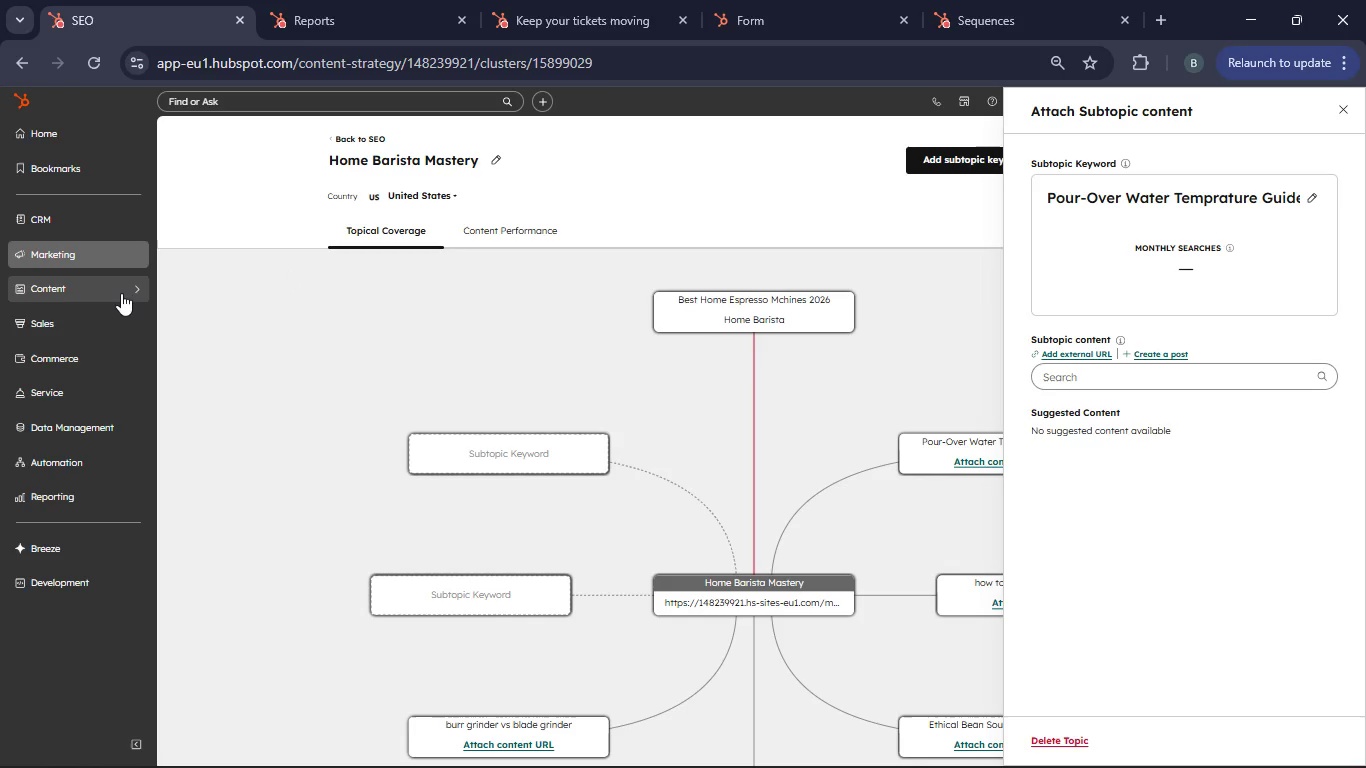 
left_click([117, 291])
 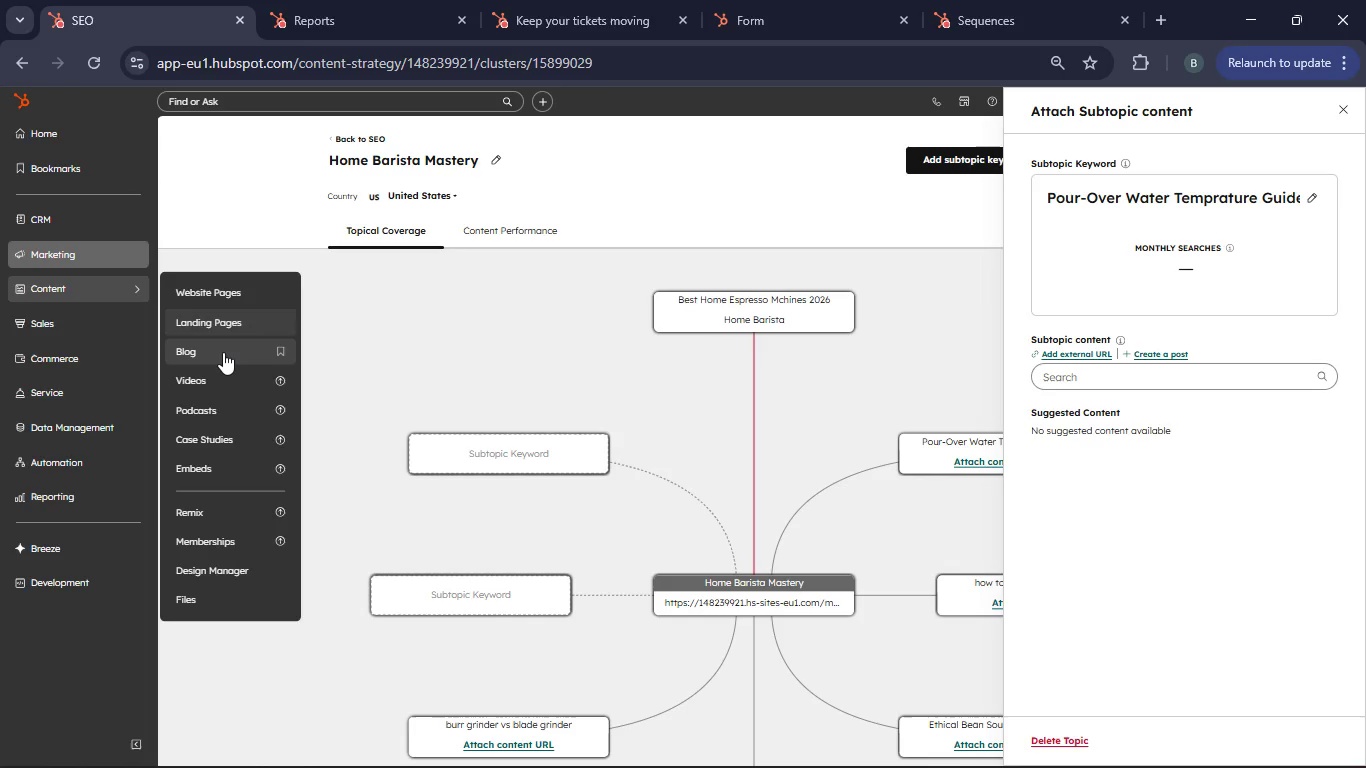 
left_click([223, 352])
 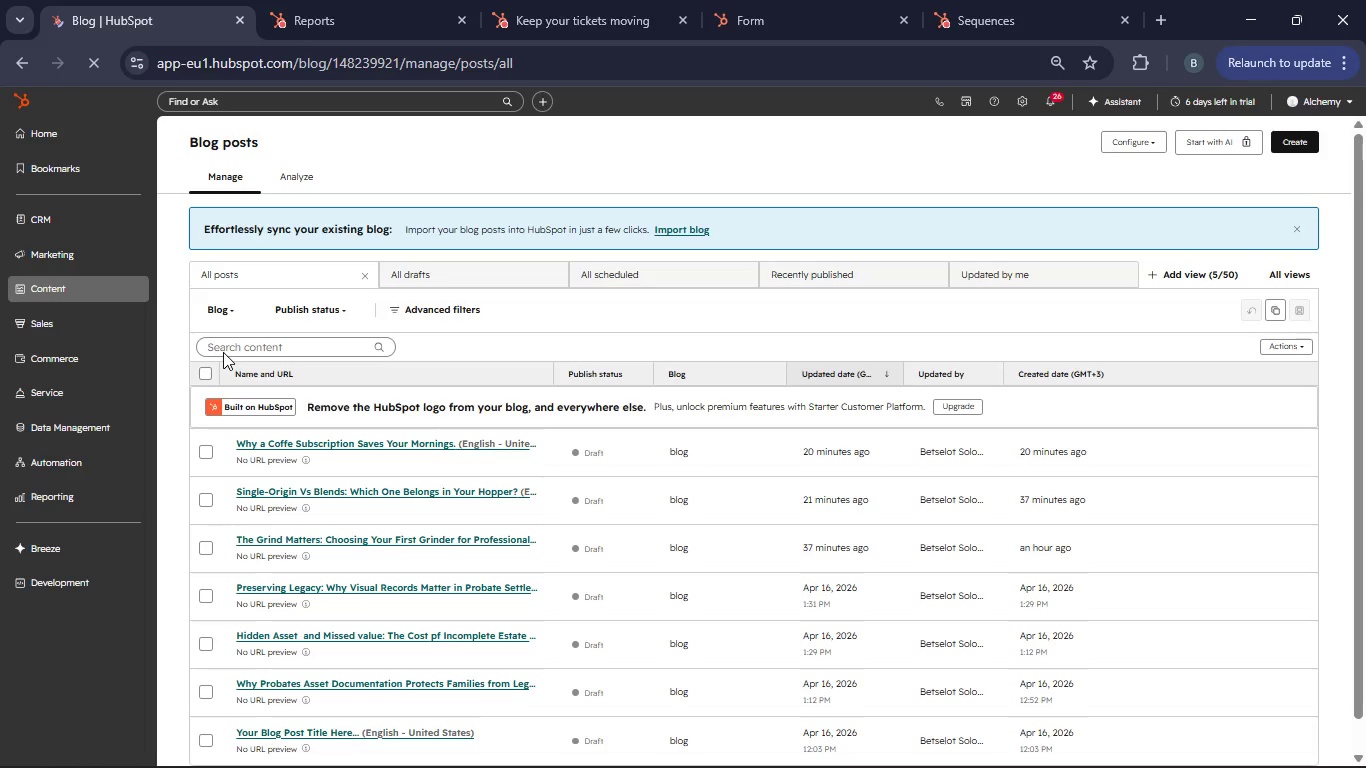 
wait(14.64)
 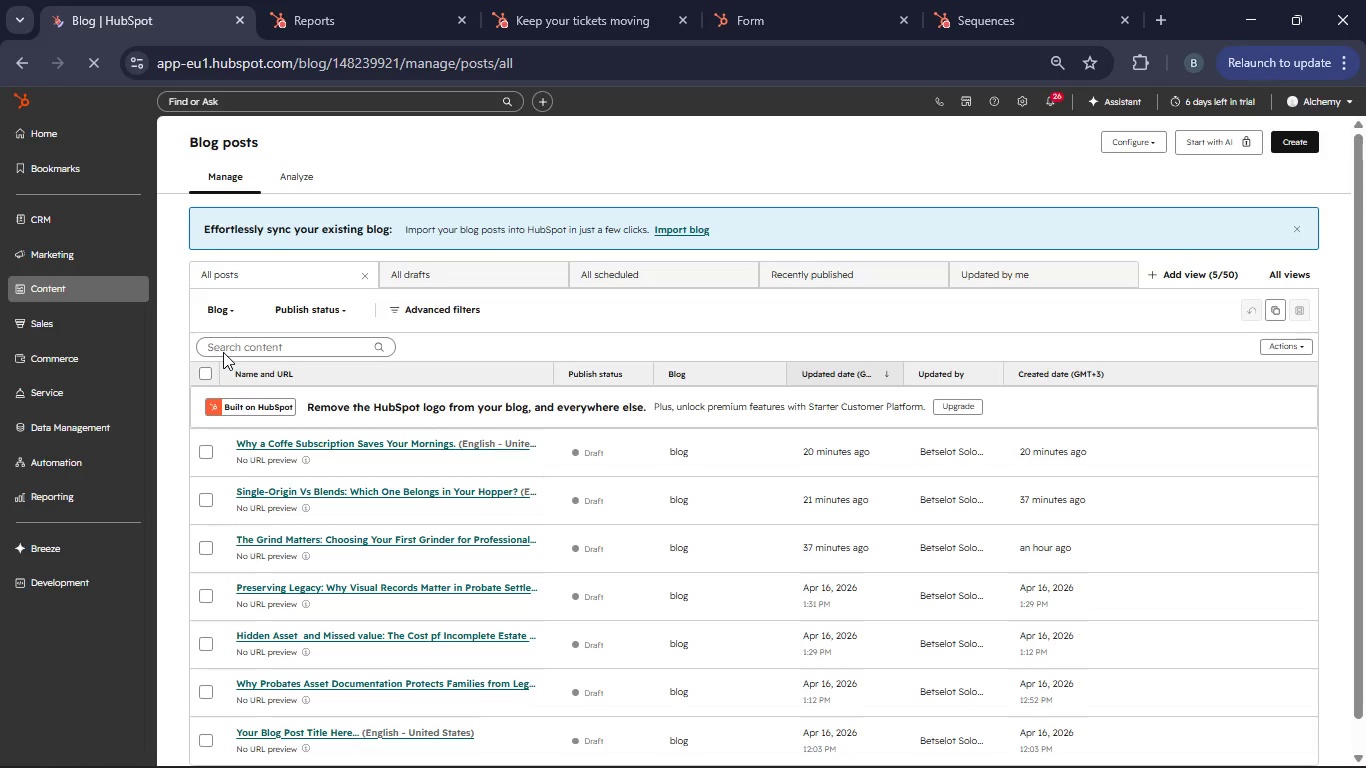 
left_click([505, 547])
 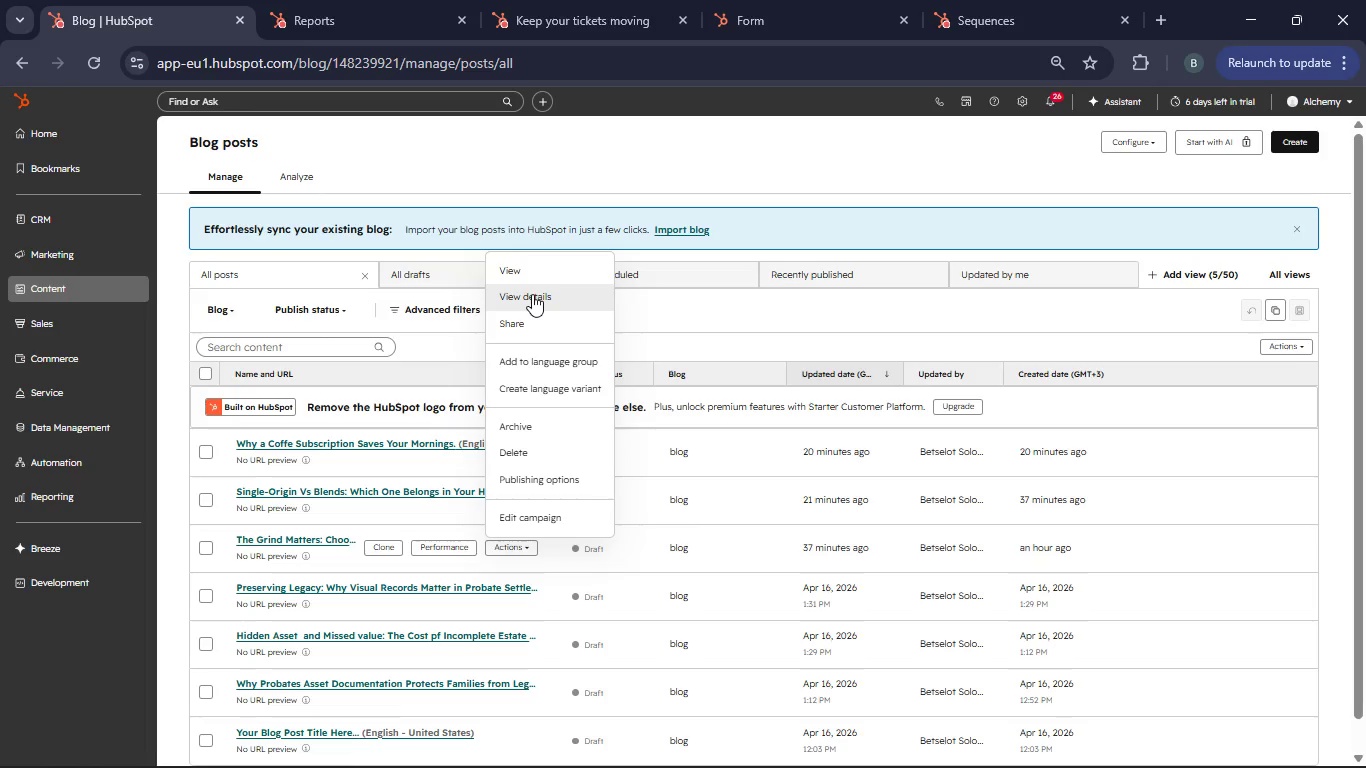 
wait(6.59)
 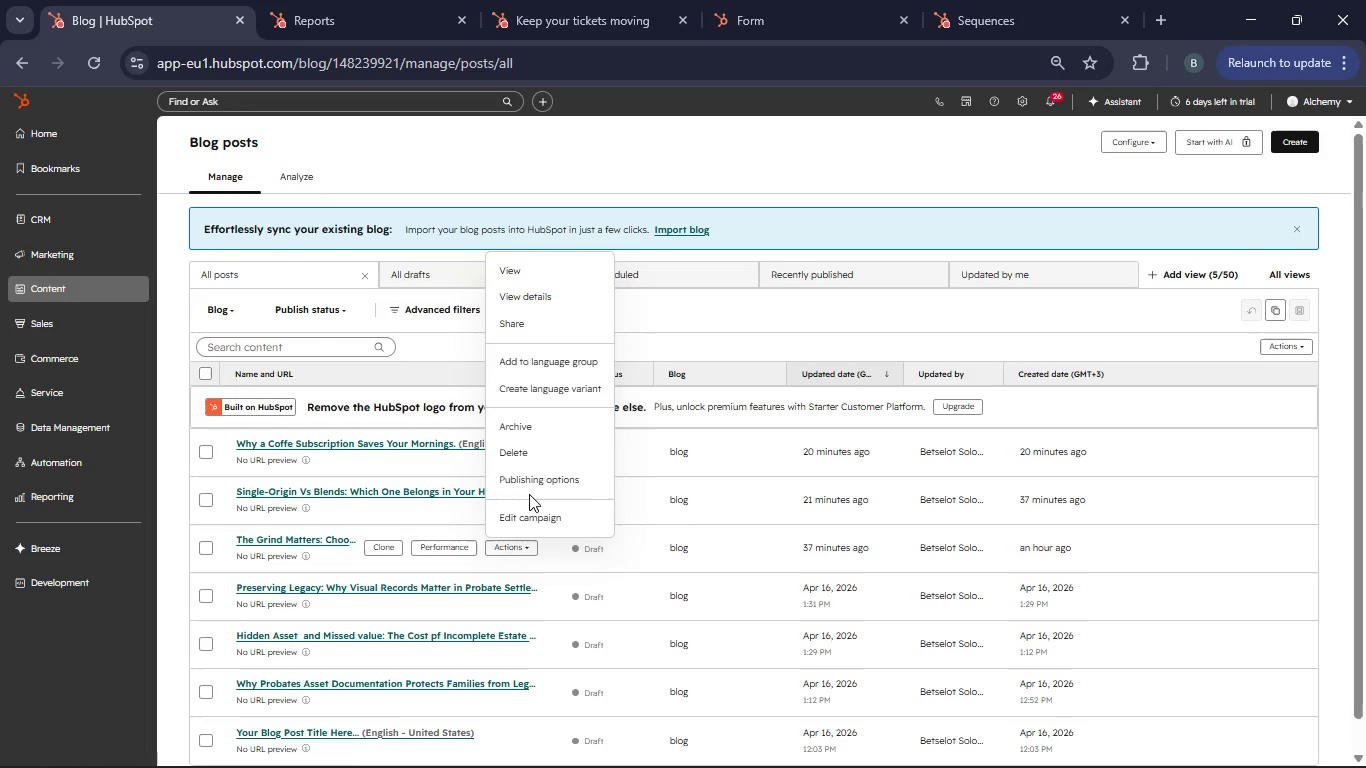 
left_click([282, 543])
 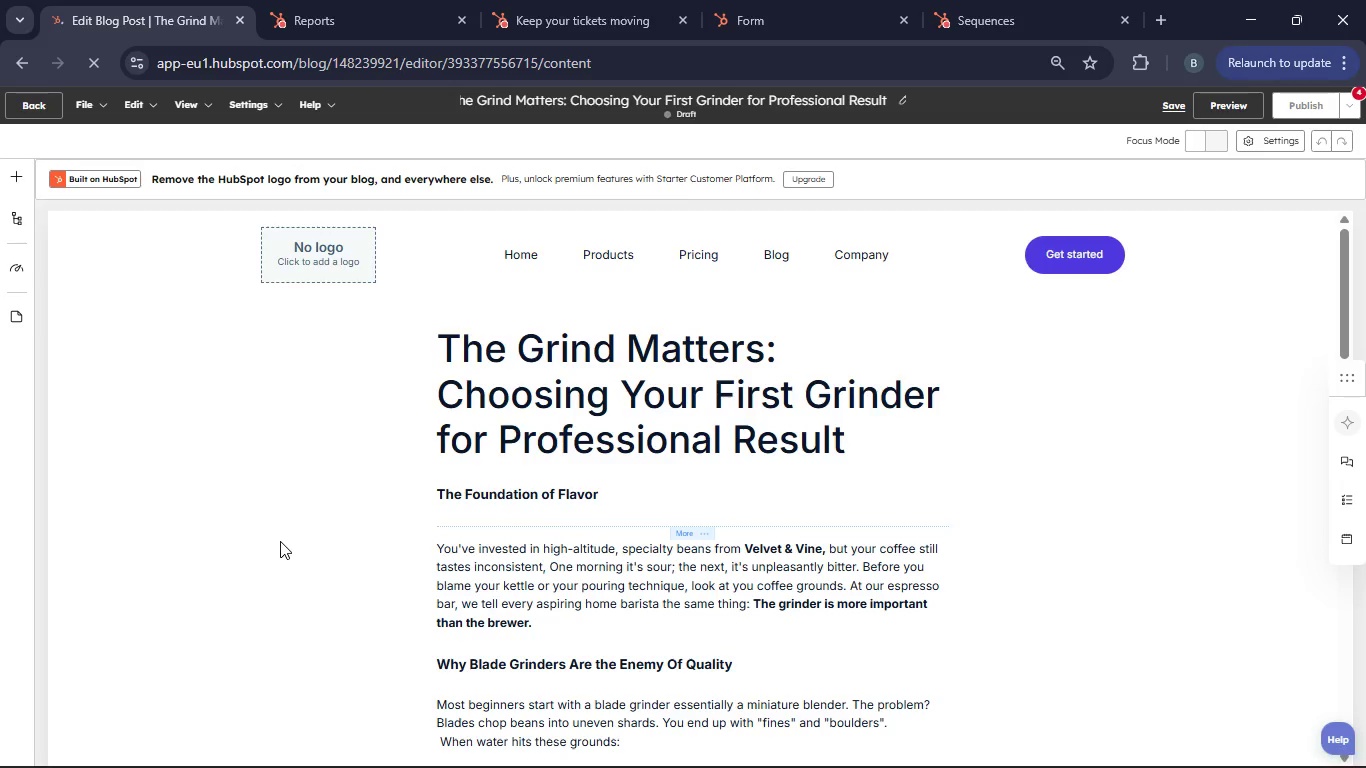 
wait(17.39)
 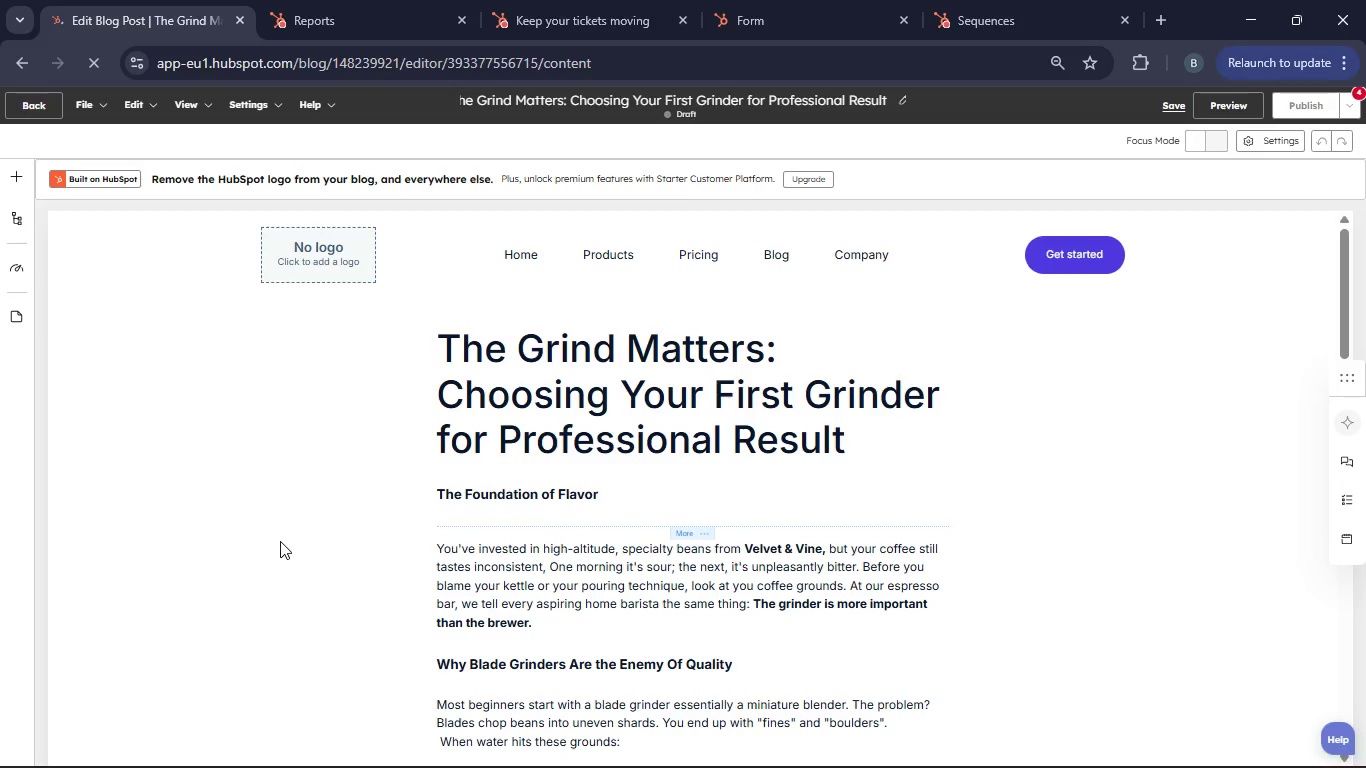 
scroll: coordinate [451, 612], scroll_direction: down, amount: 7.0
 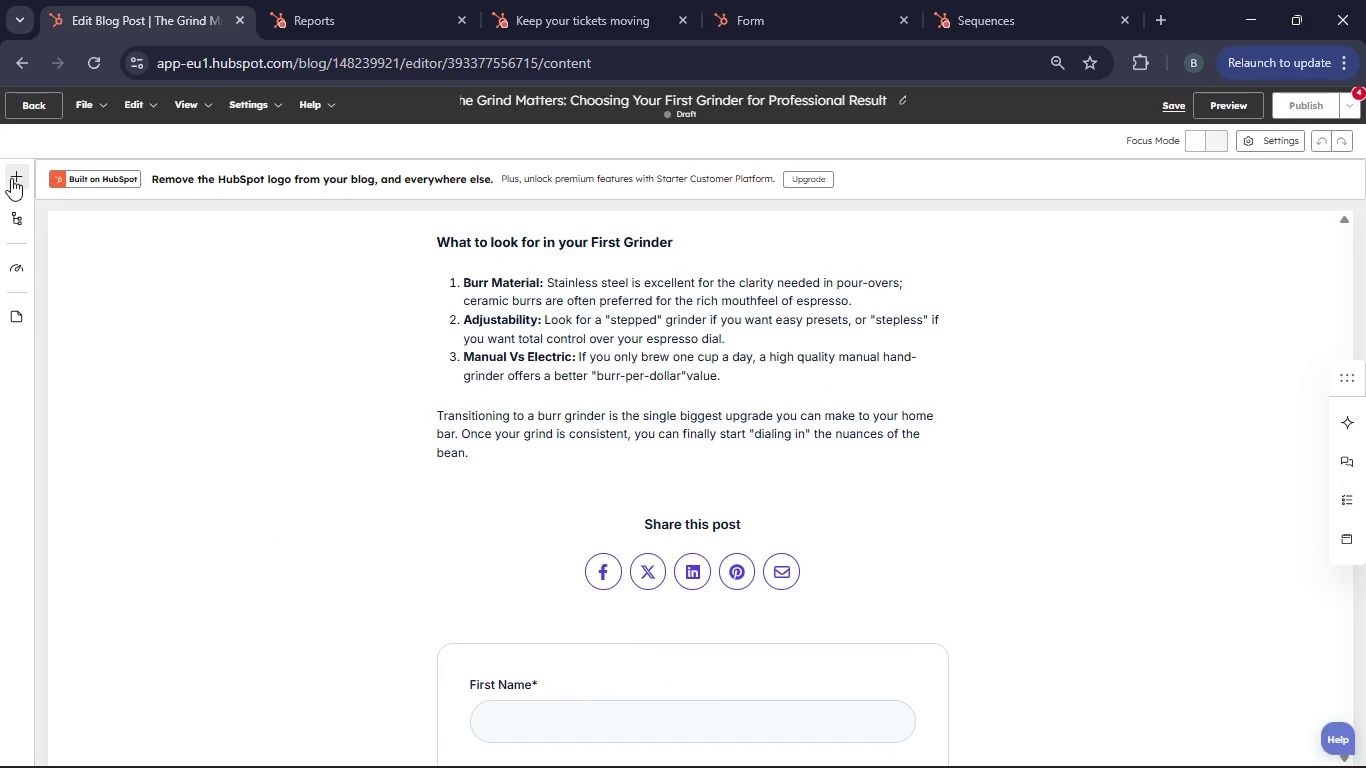 
left_click([12, 177])
 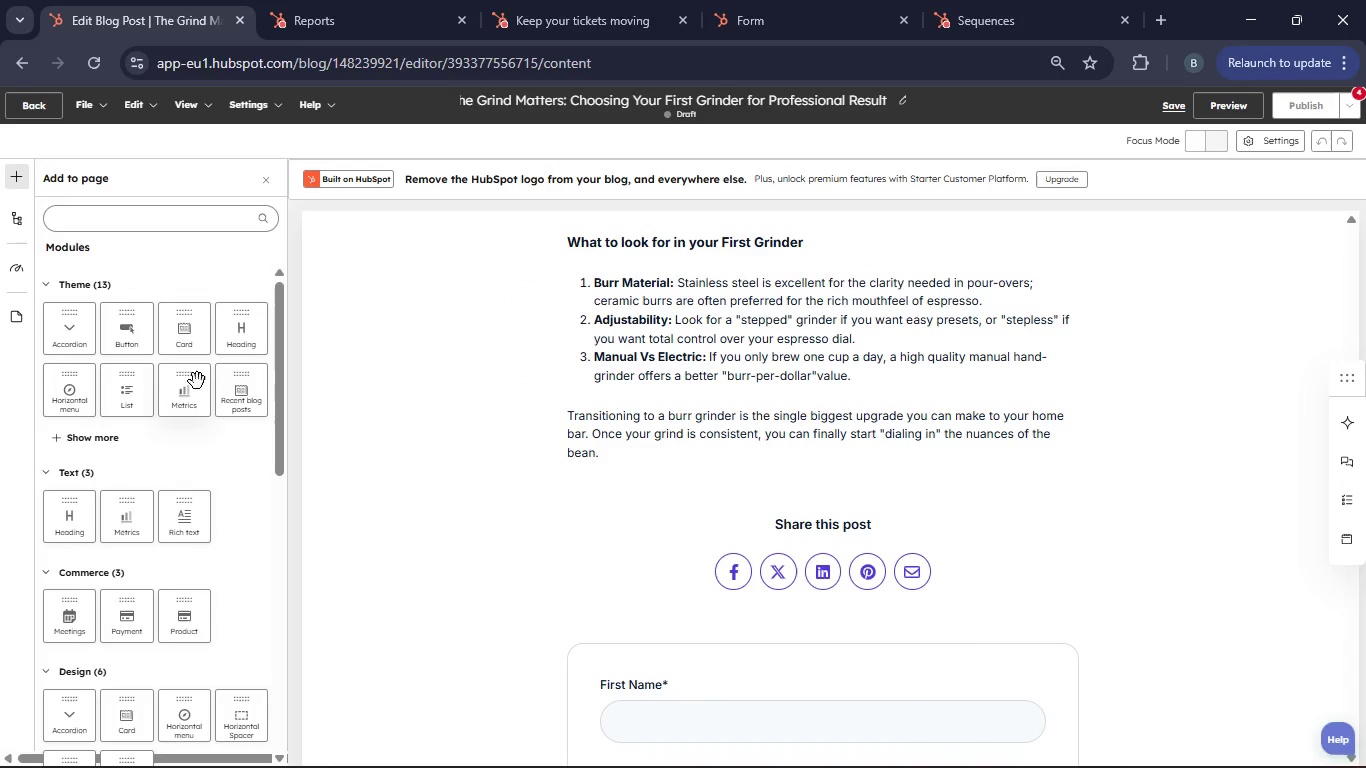 
left_click_drag(start_coordinate=[134, 336], to_coordinate=[832, 458])
 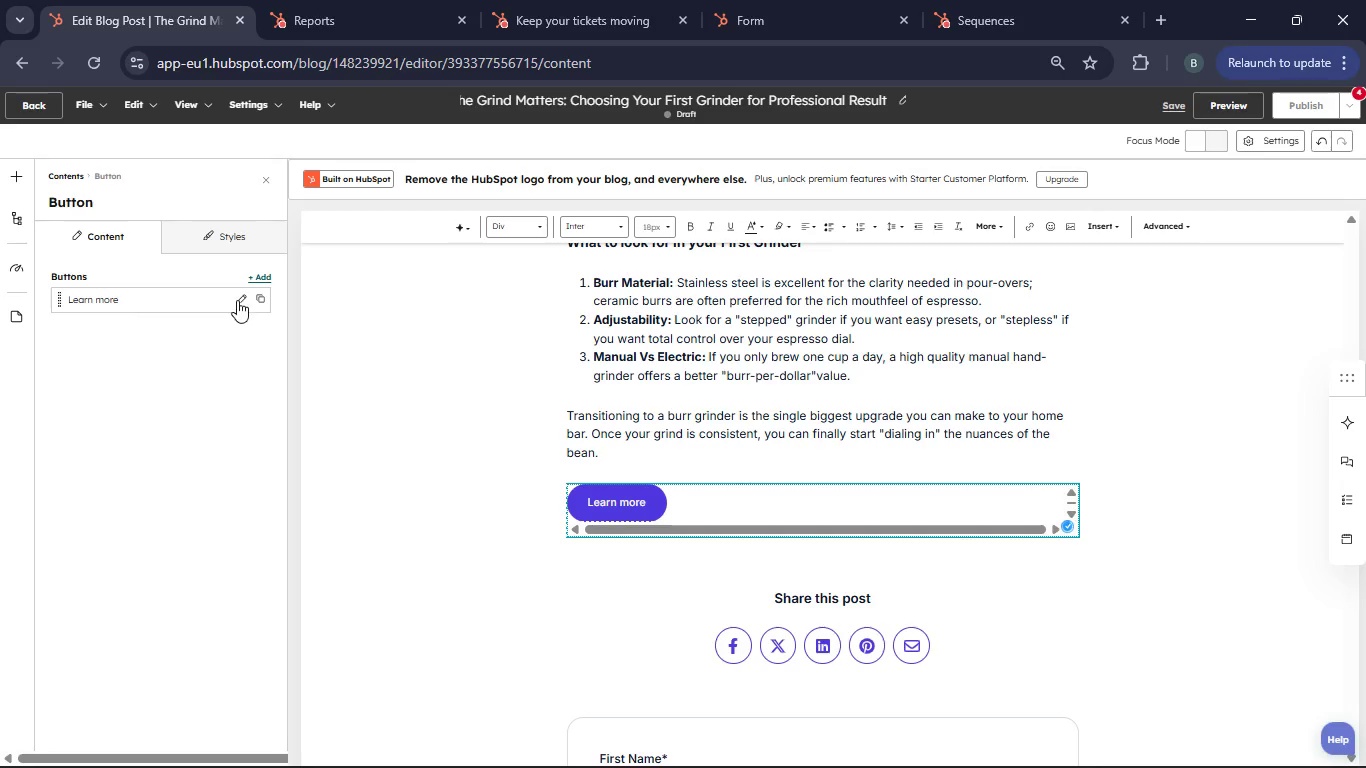 
wait(5.19)
 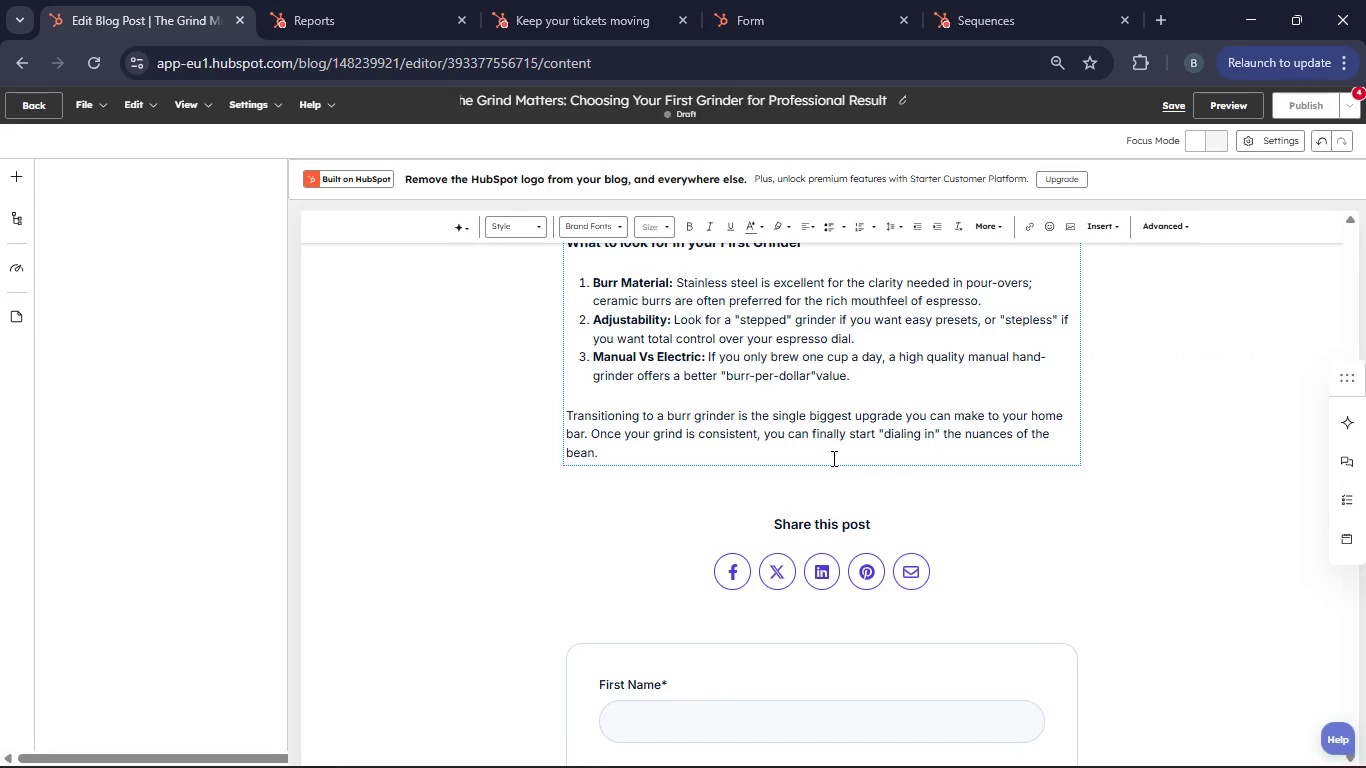 
left_click([241, 300])
 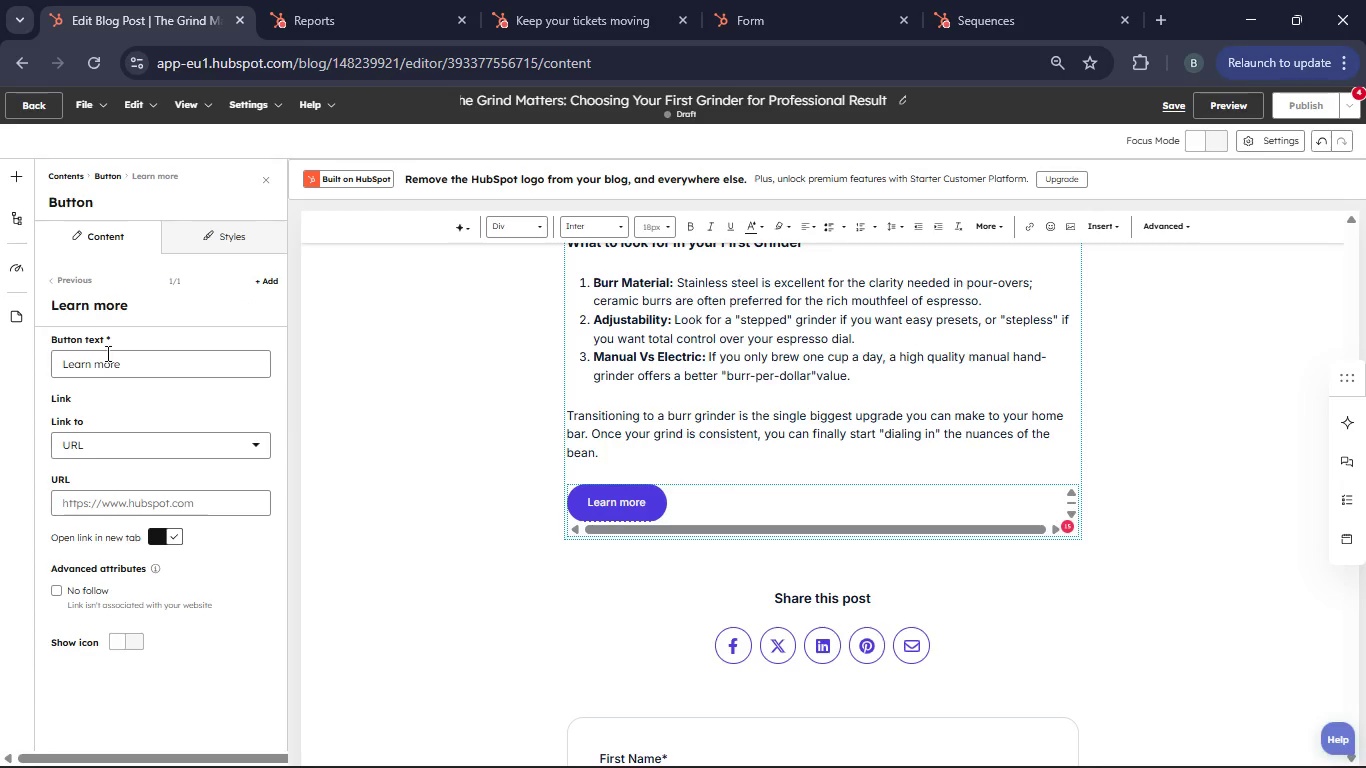 
left_click([132, 360])
 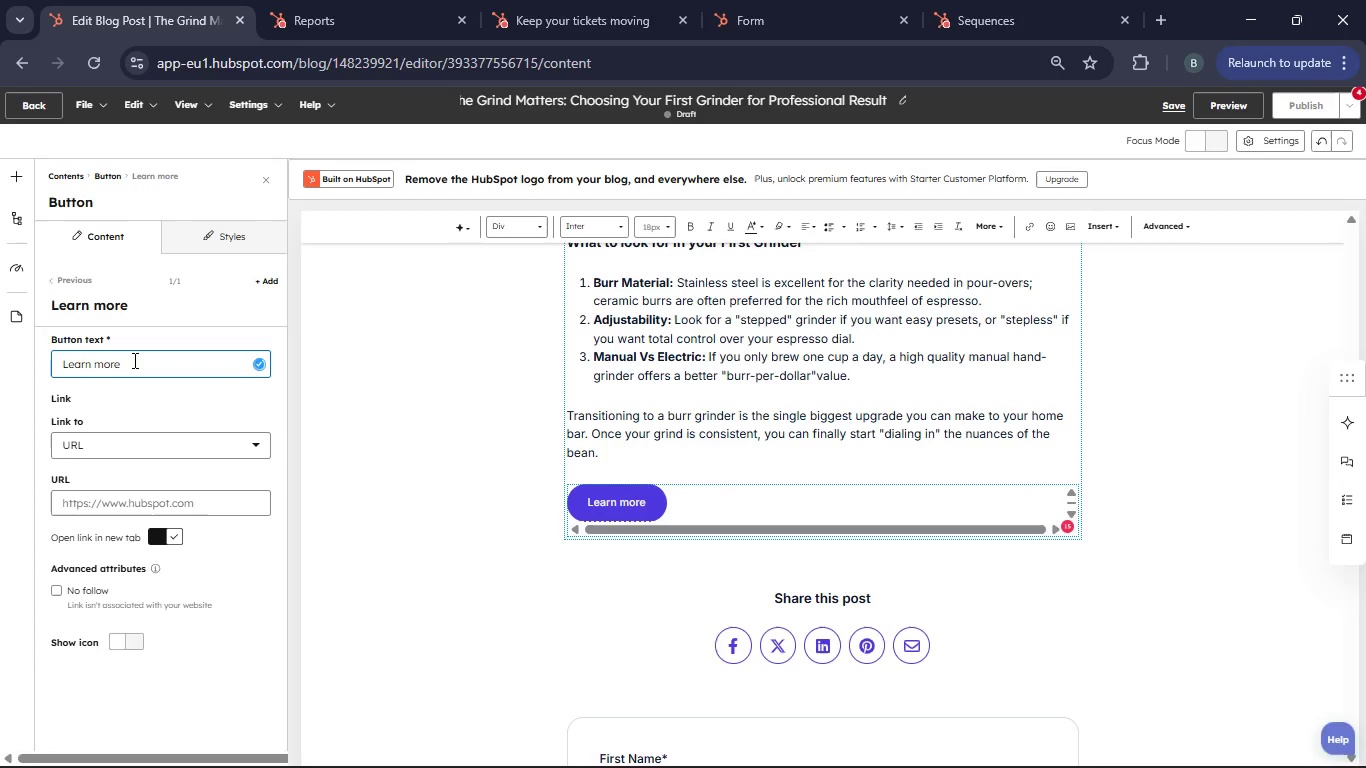 
hold_key(key=Backspace, duration=0.83)
 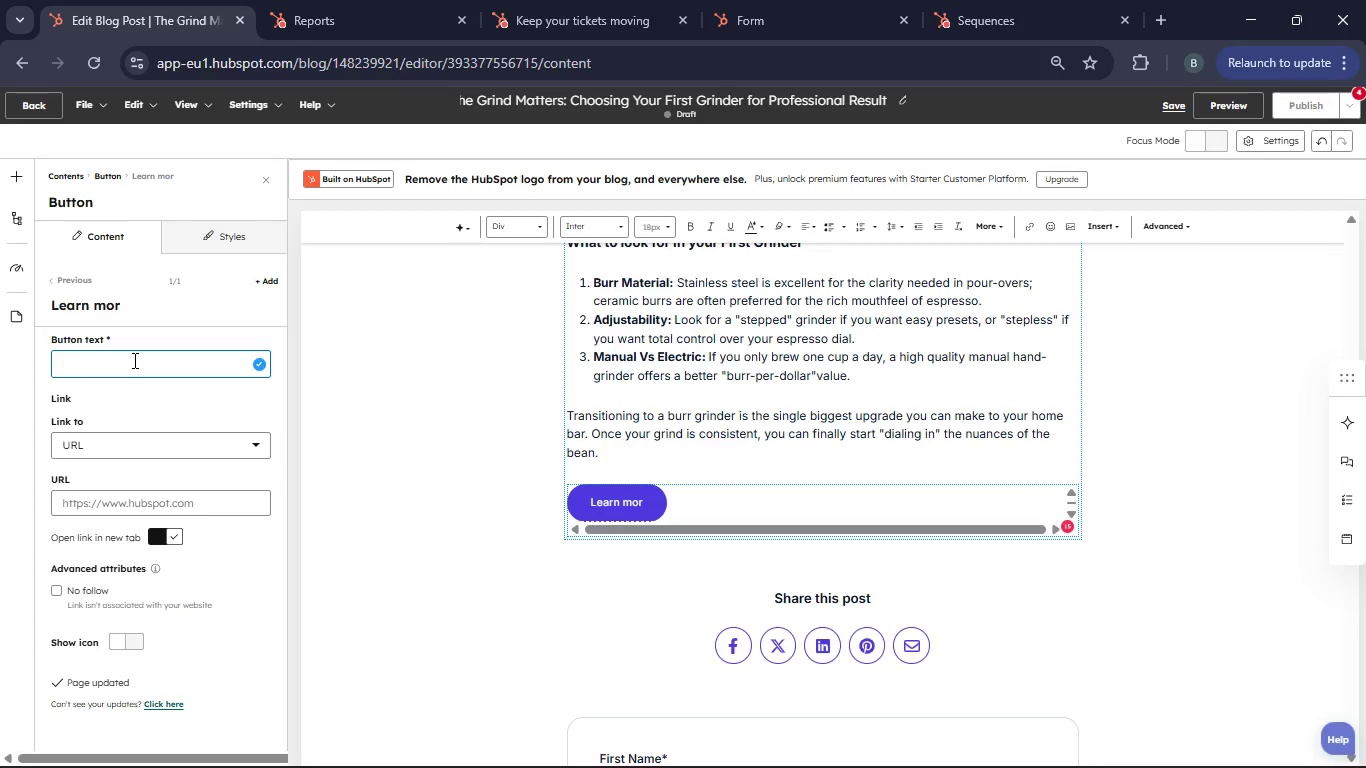 
key(Backspace)
key(Backspace)
key(Backspace)
type(Download You )
key(Backspace)
type(r Guide)
 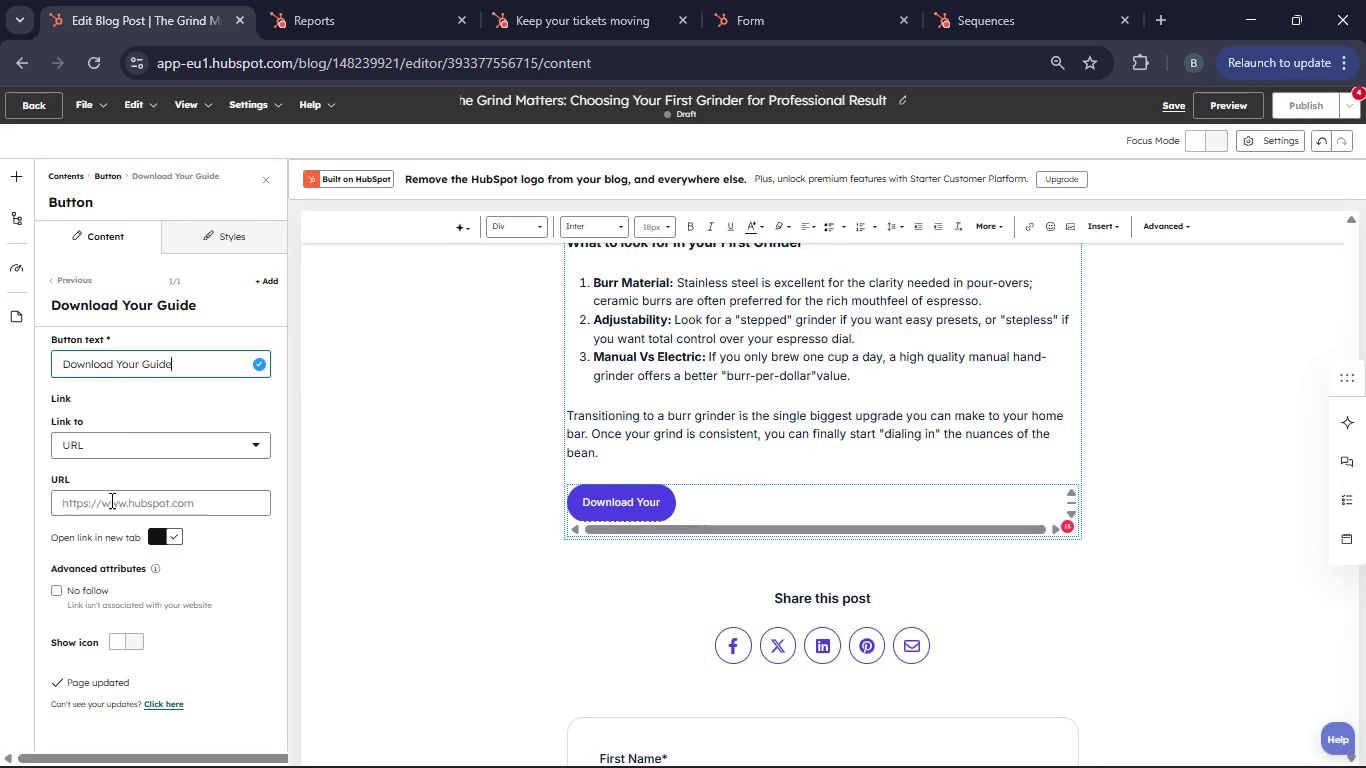 
left_click([121, 505])
 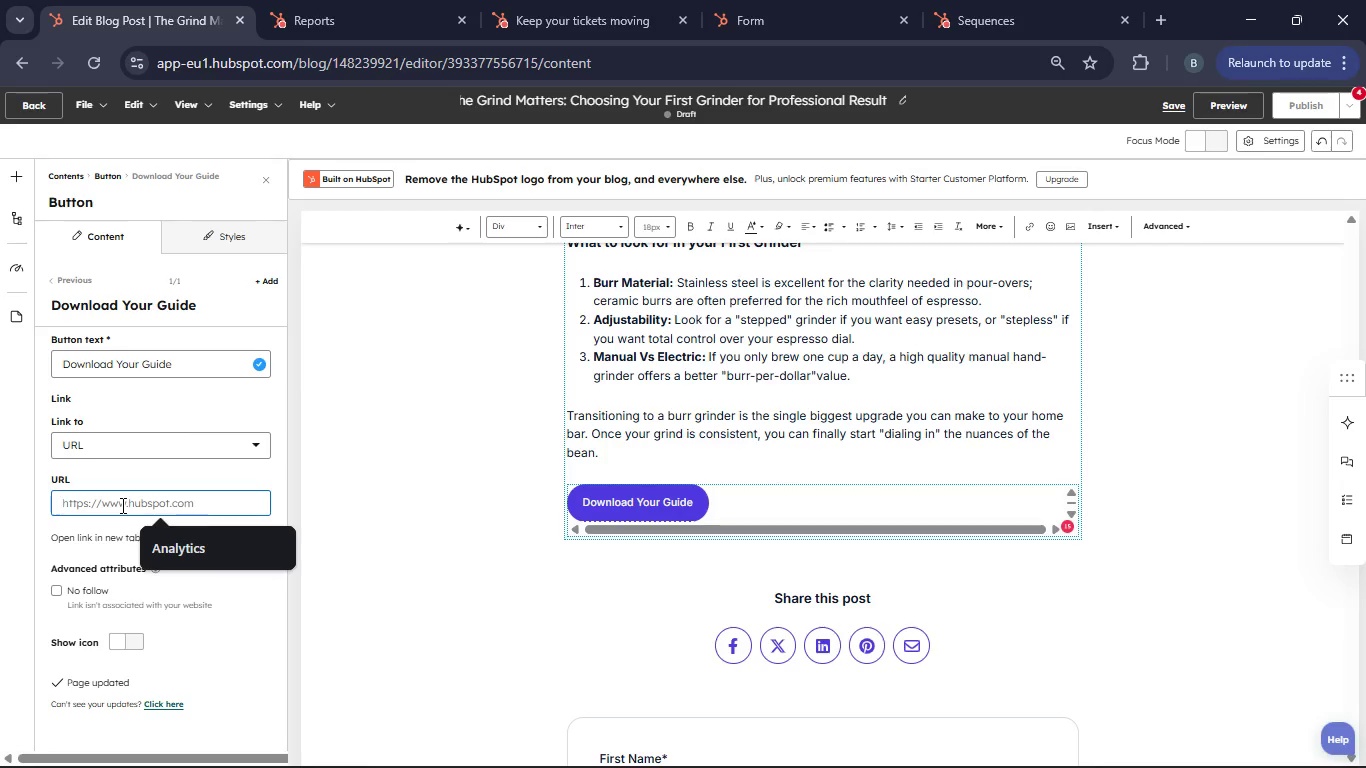 
key(Control+V)
 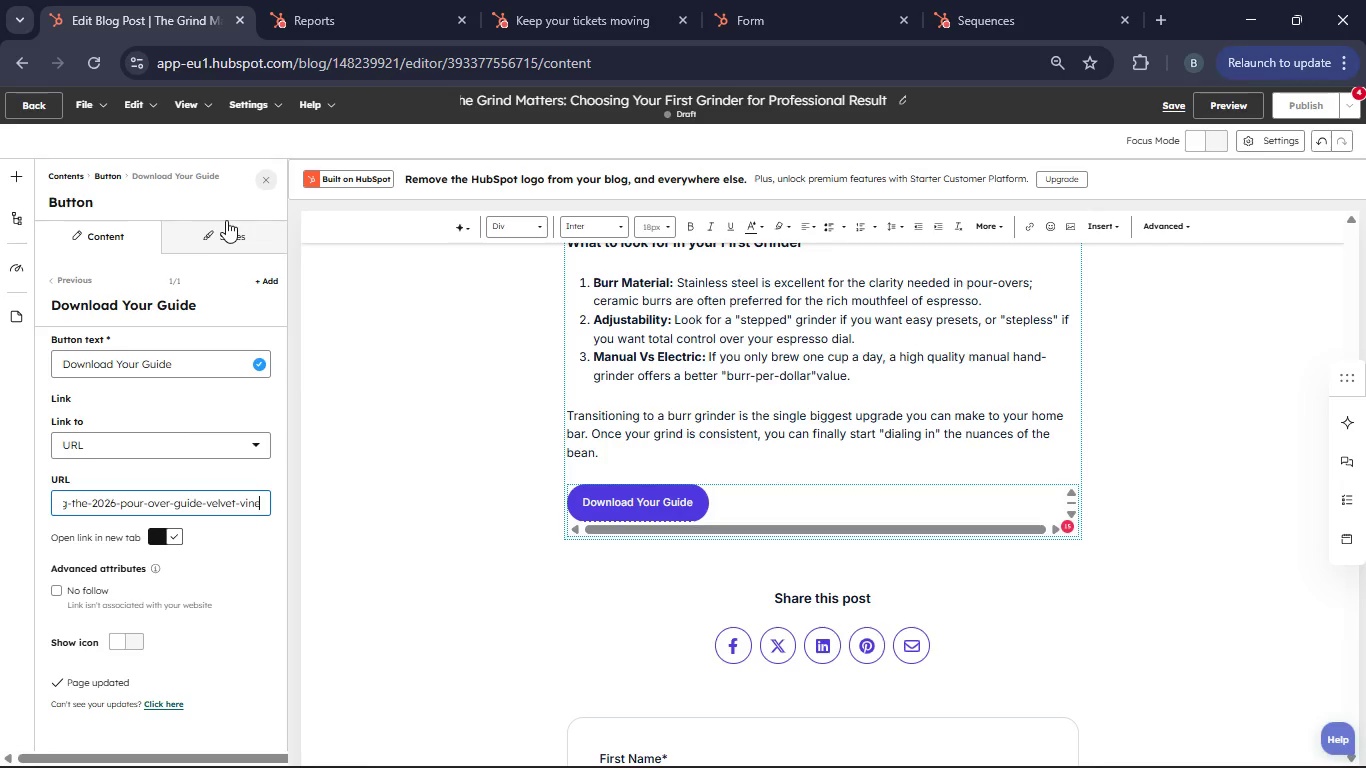 
left_click([193, 235])
 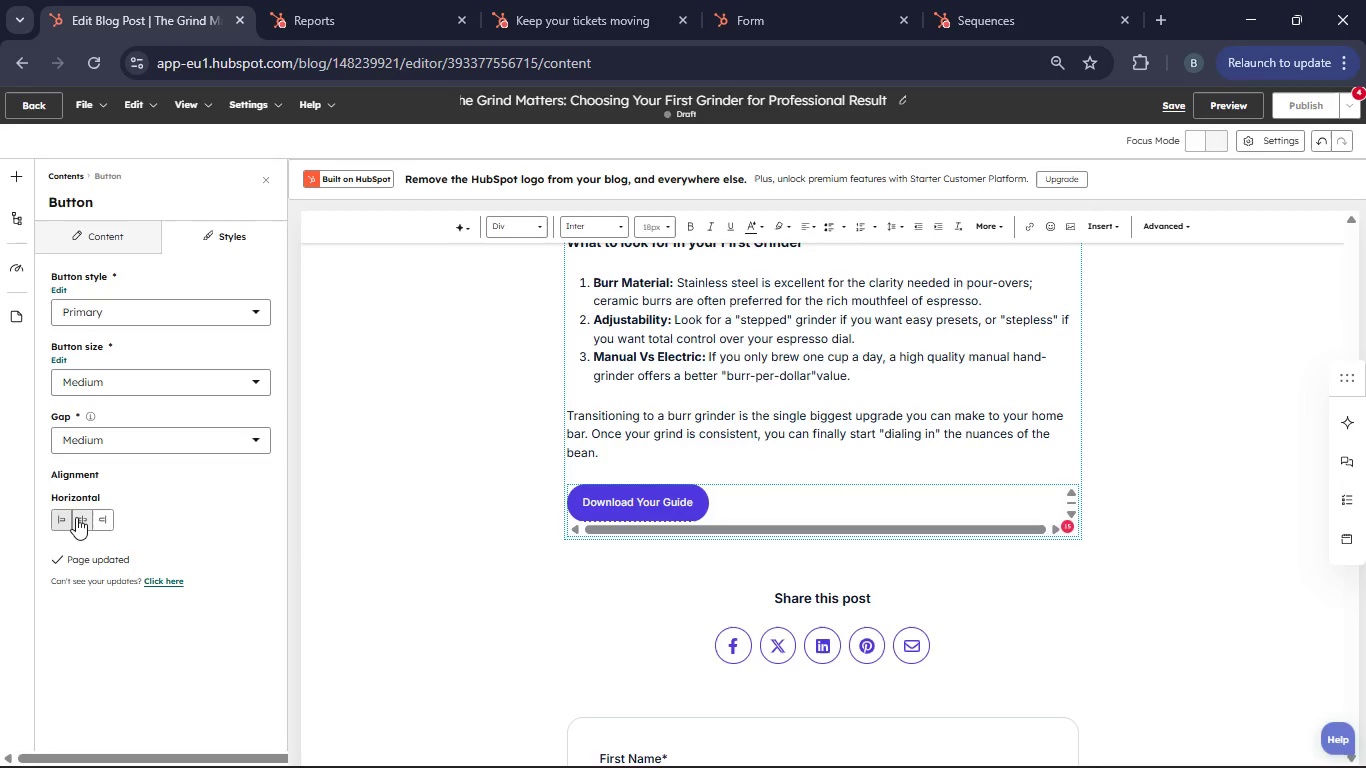 
left_click([76, 517])
 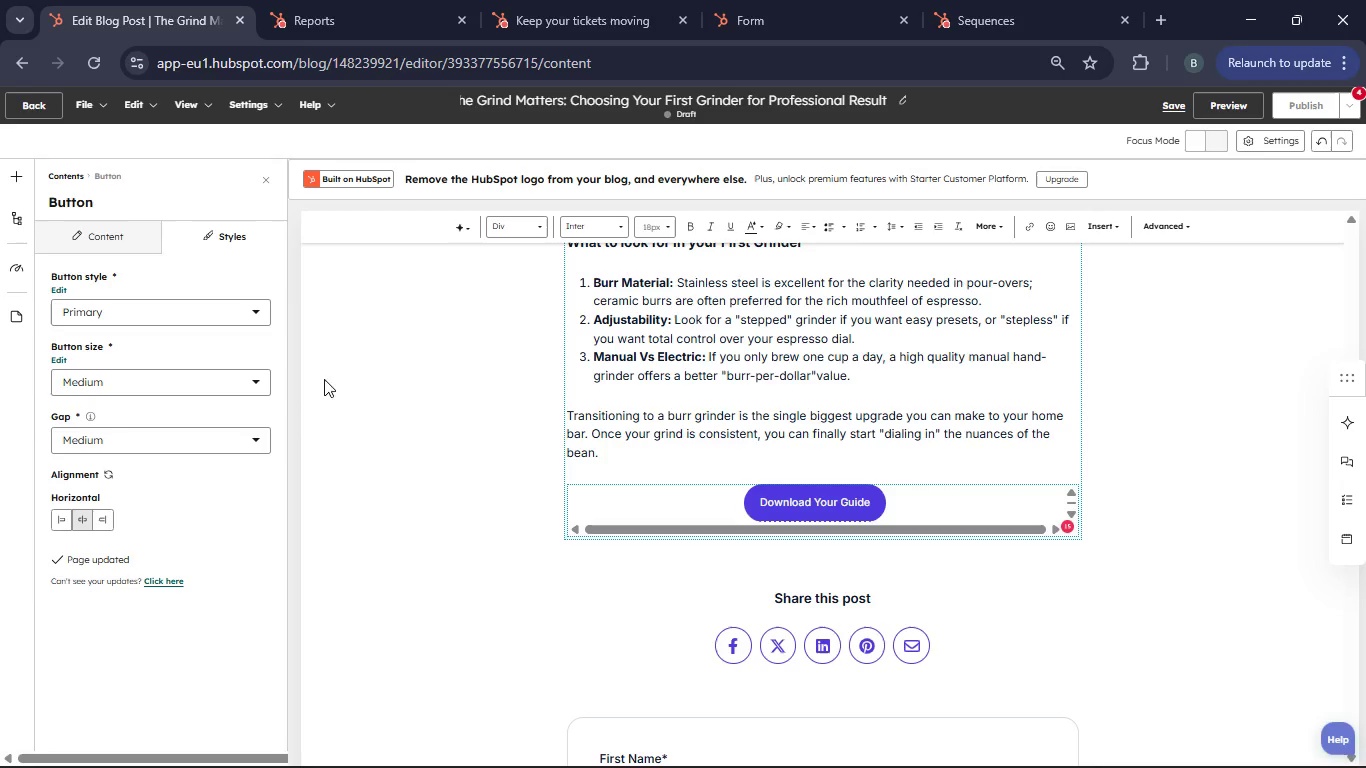 
left_click([268, 183])
 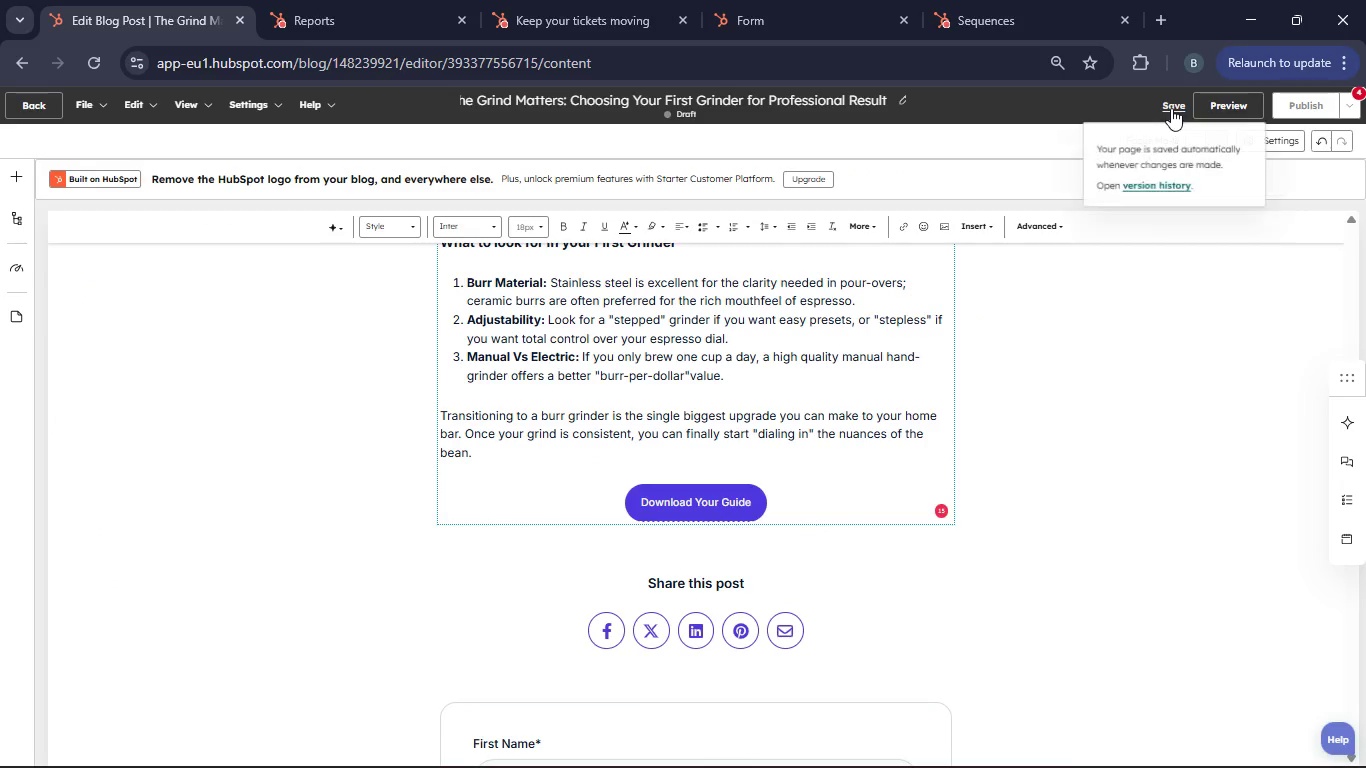 
left_click([1171, 108])
 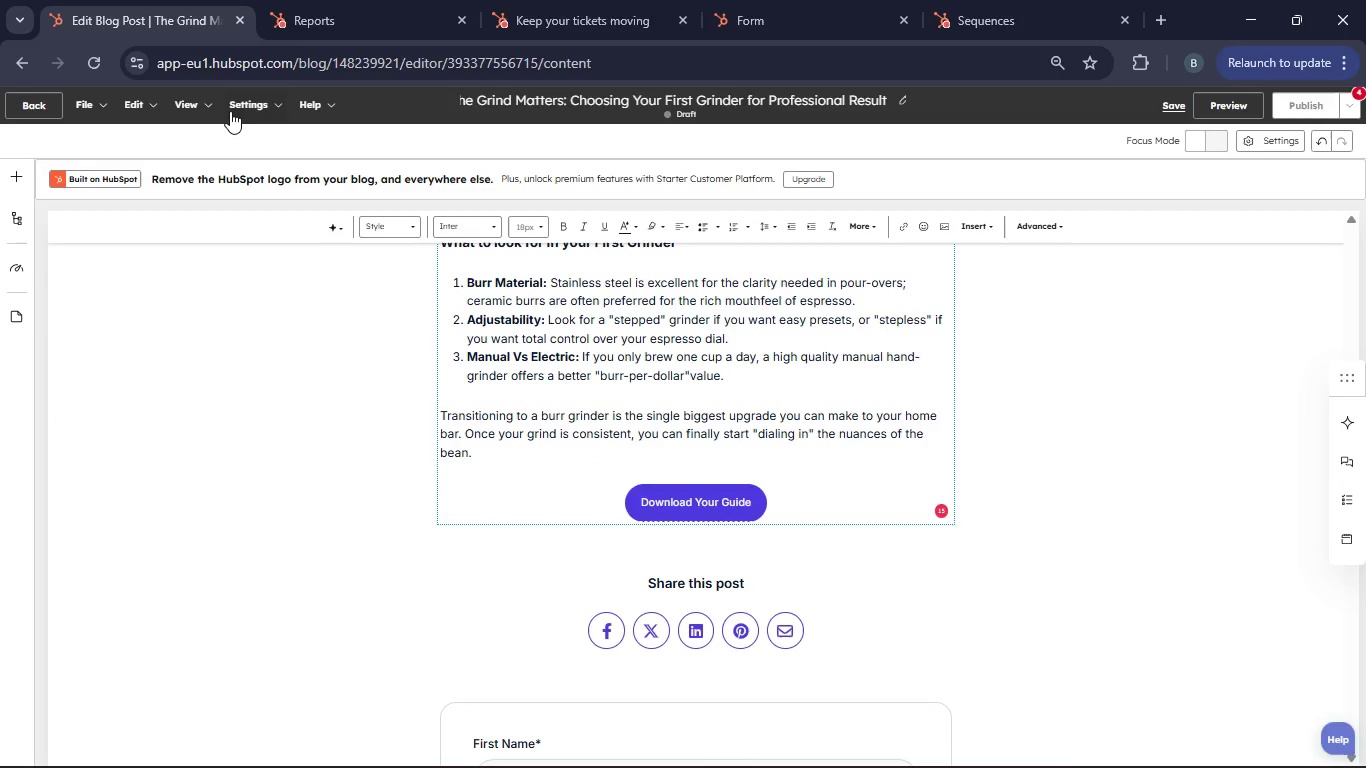 
left_click([234, 112])
 